 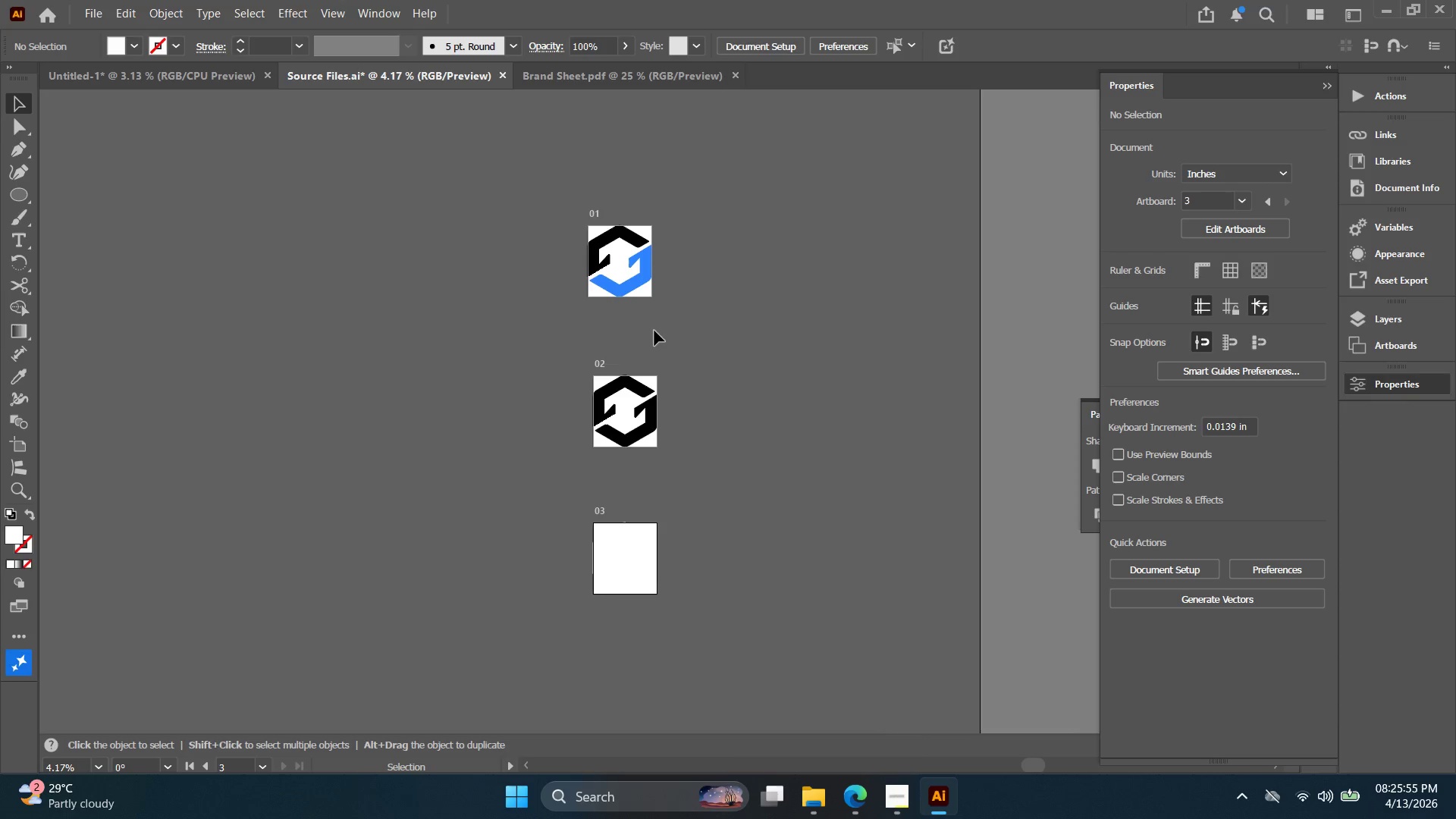 
key(Control+Shift+S)
 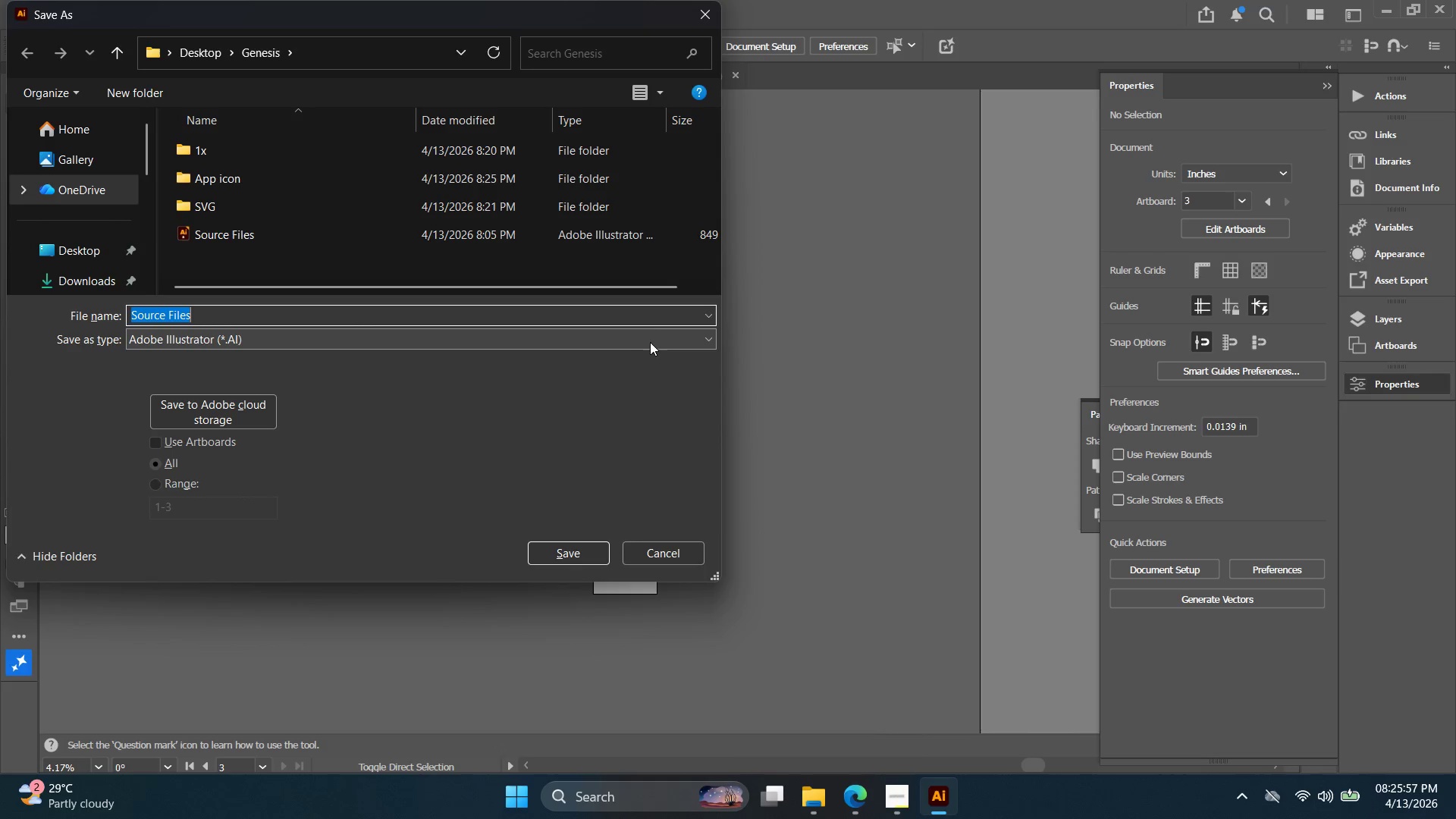 
key(Escape)
 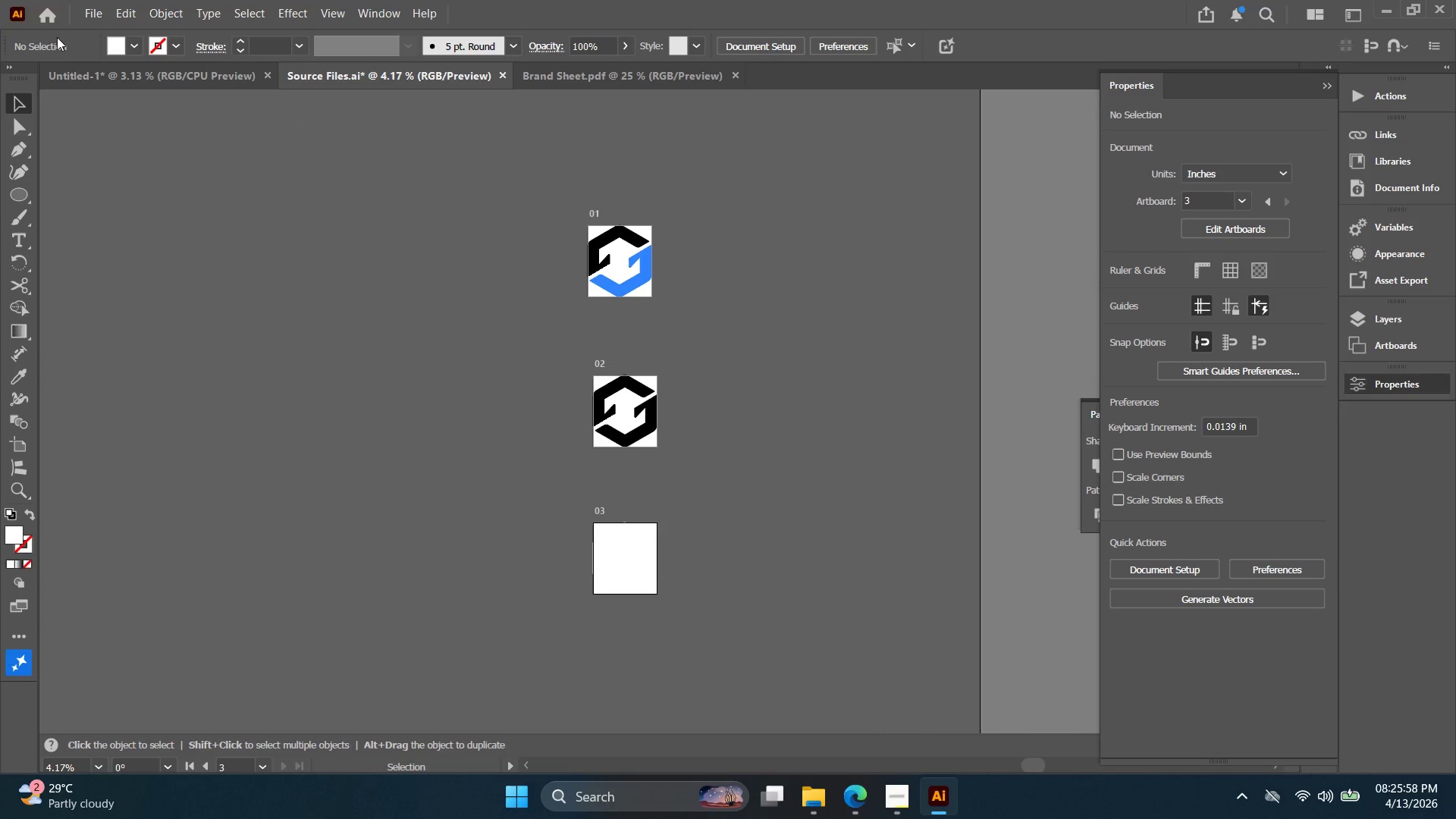 
left_click([89, 21])
 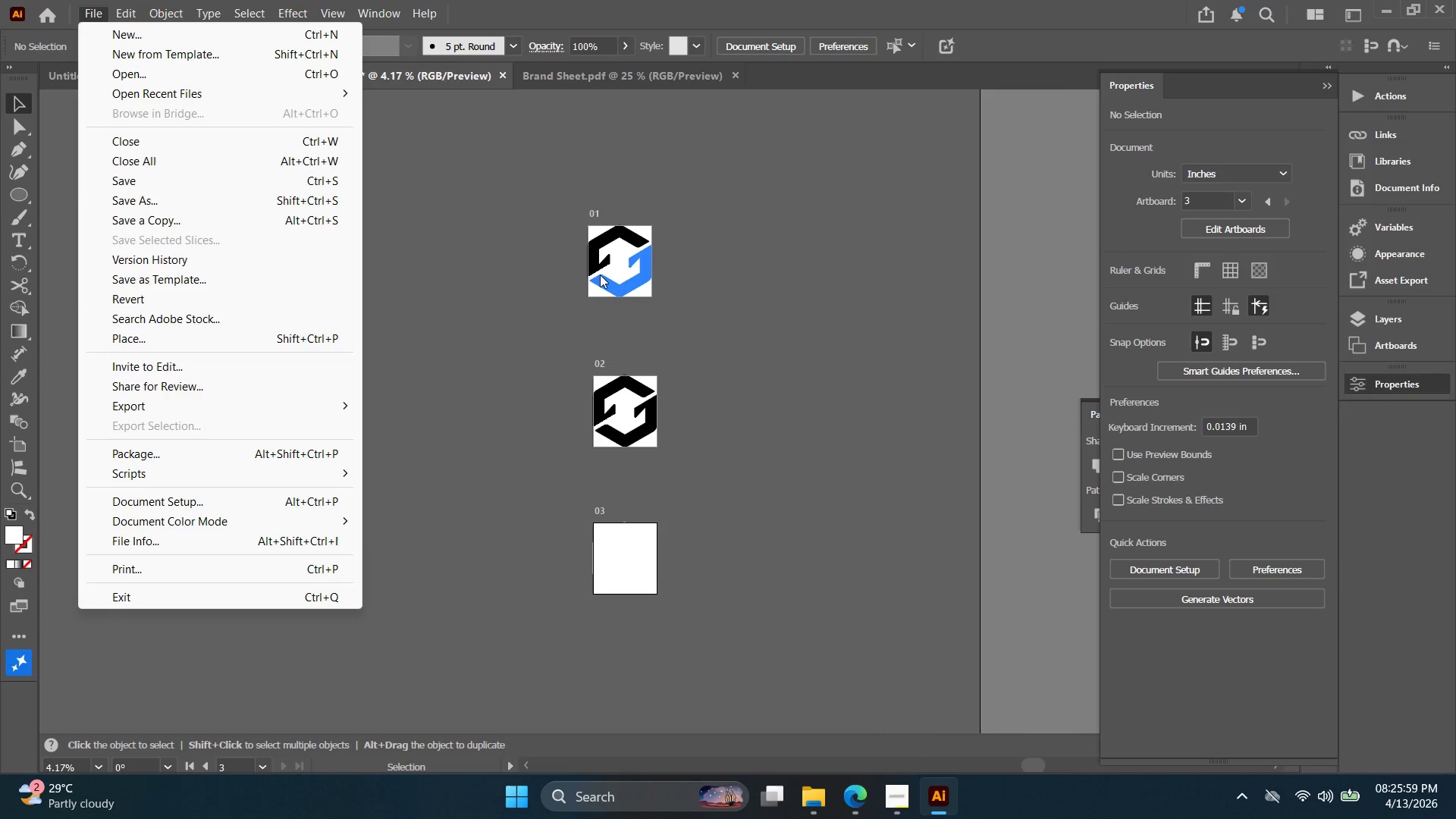 
left_click_drag(start_coordinate=[675, 318], to_coordinate=[455, 185])
 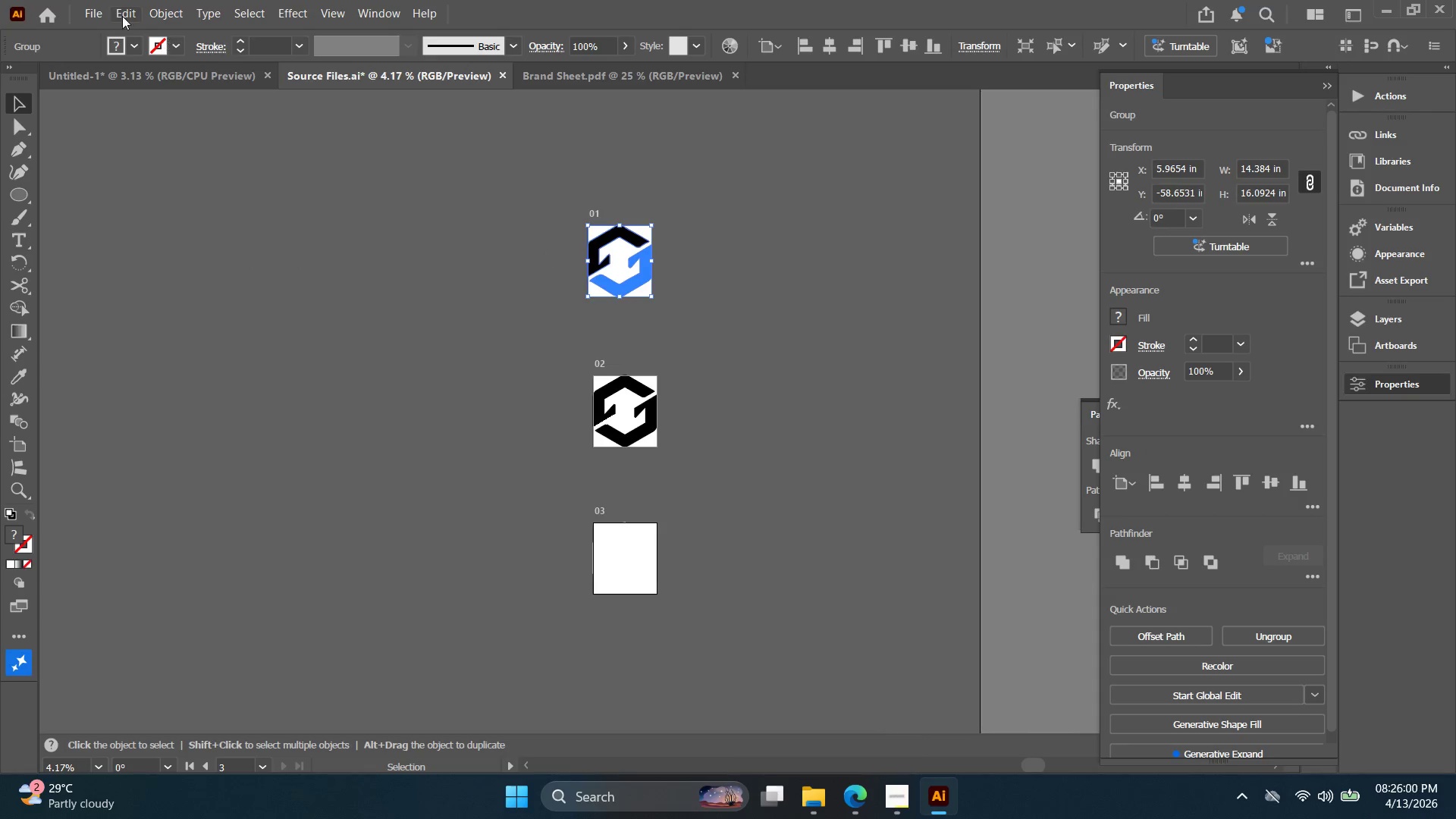 
left_click([96, 11])
 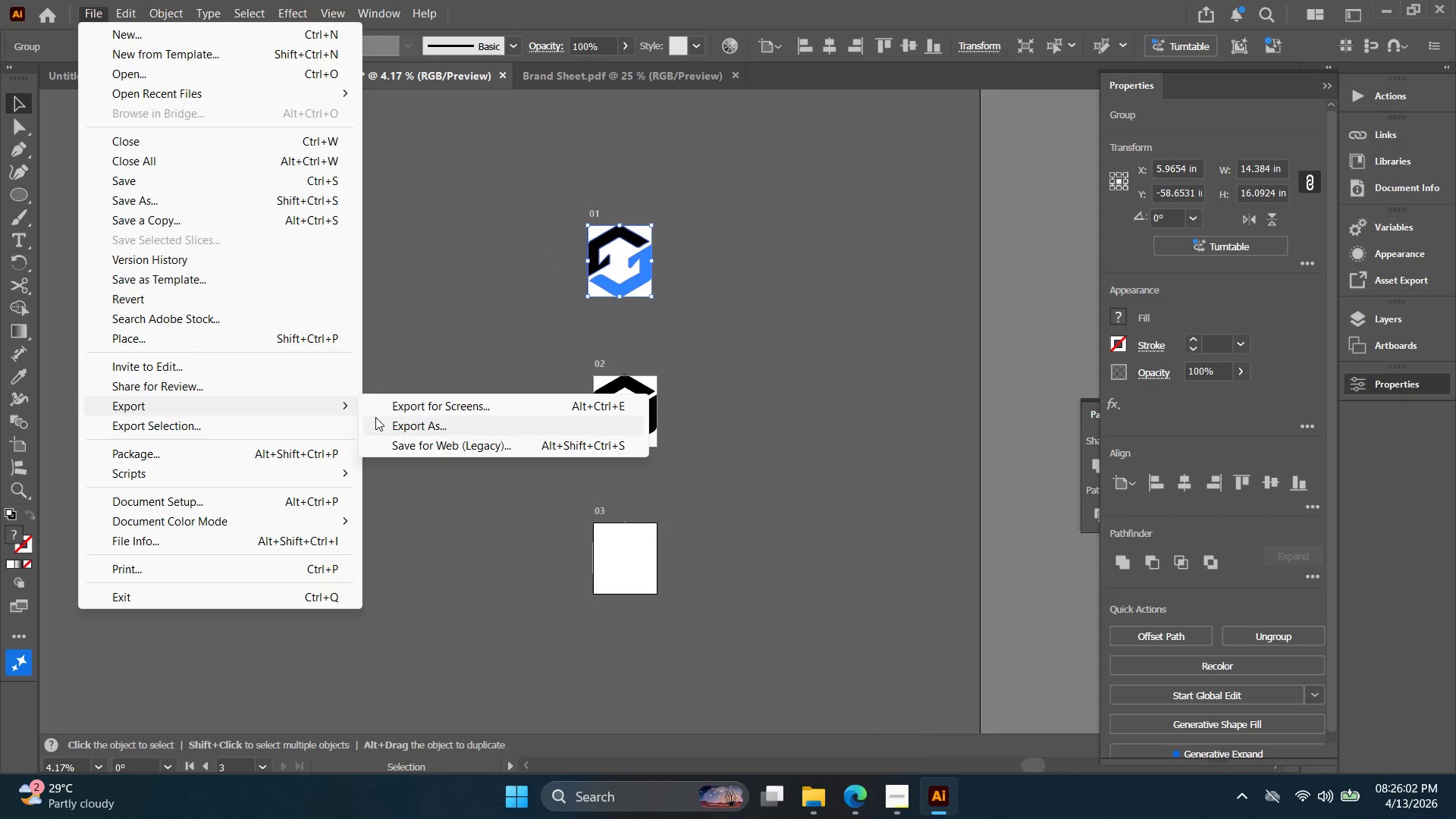 
left_click([422, 440])
 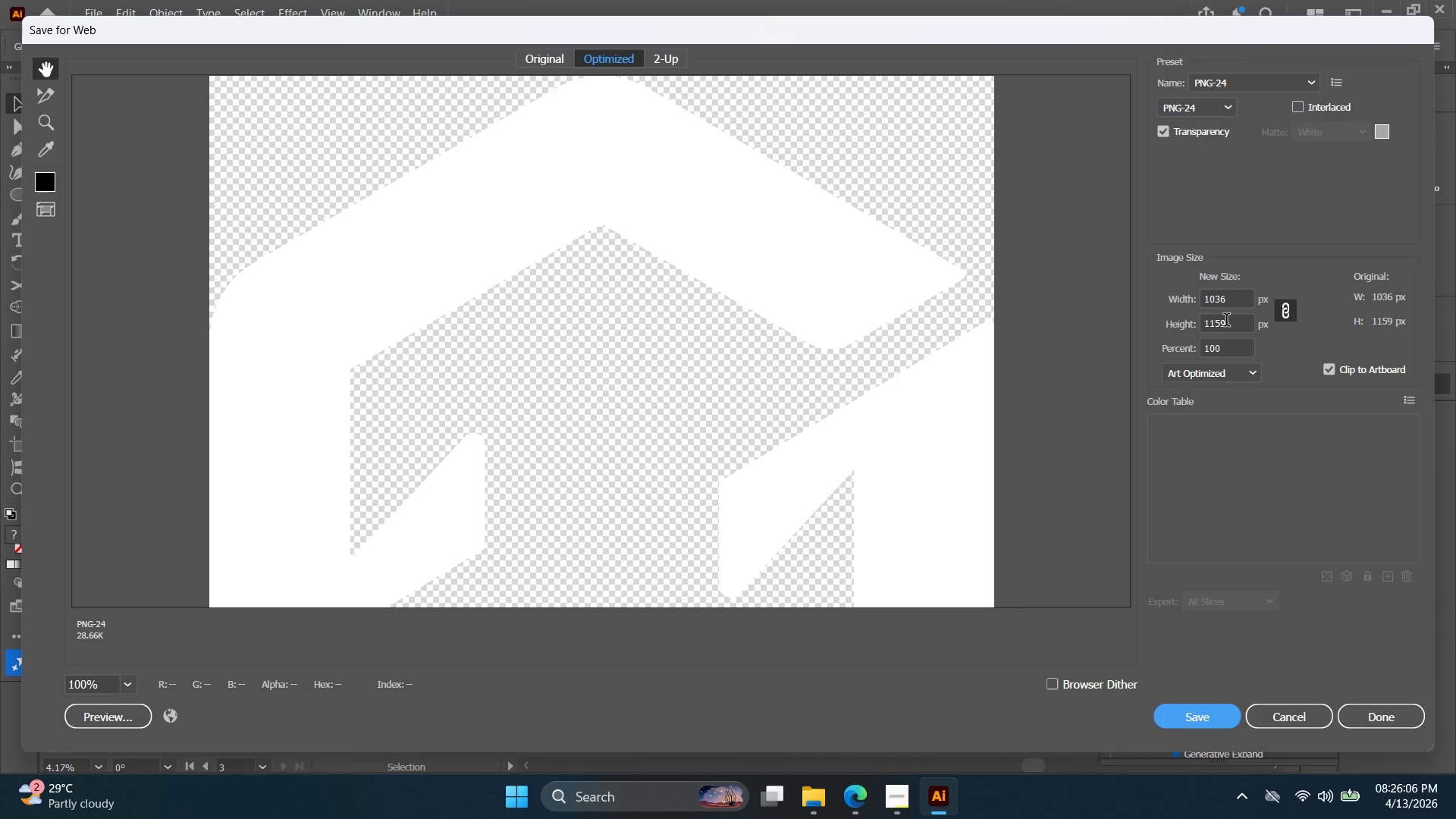 
left_click([1304, 727])
 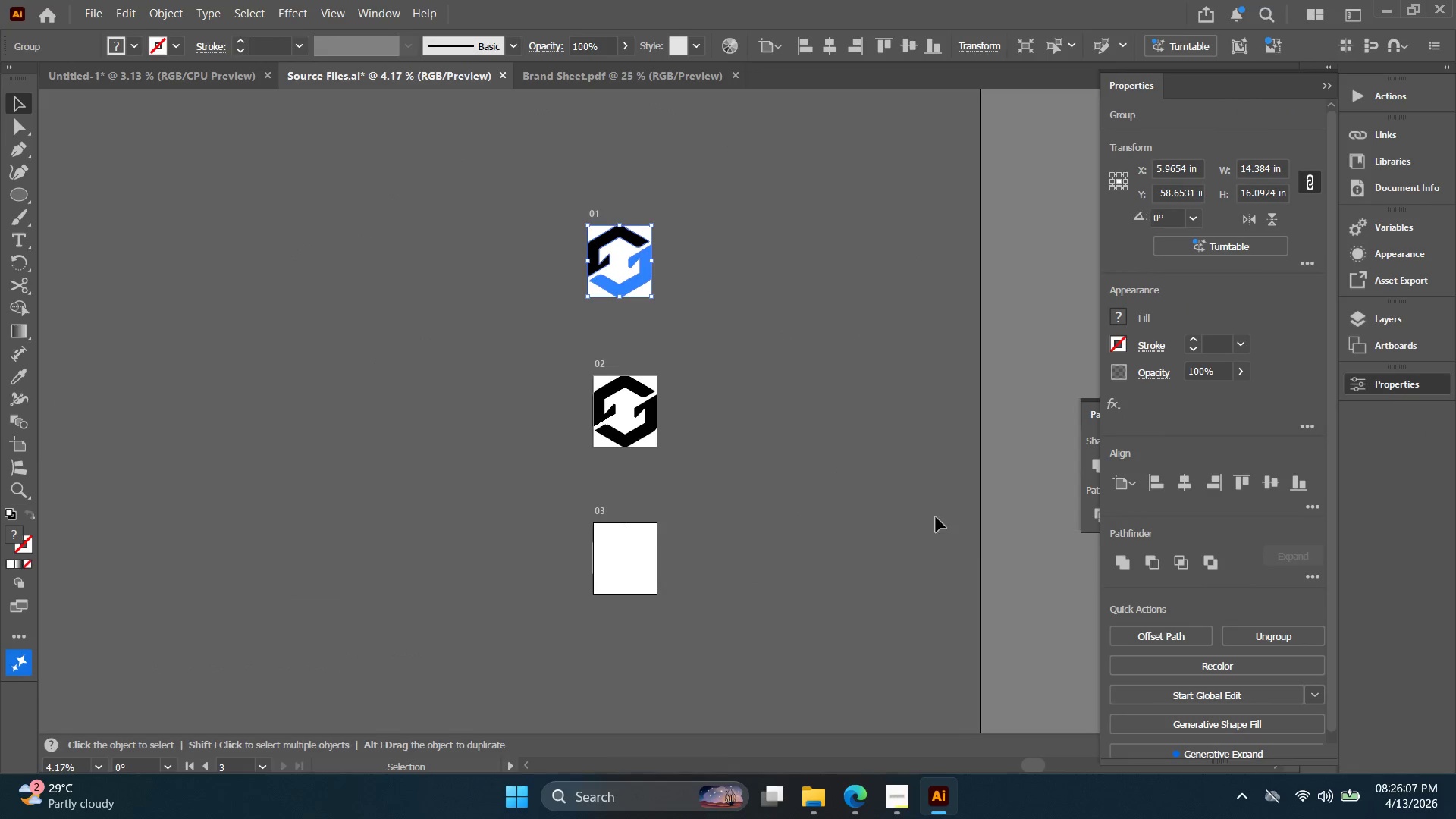 
left_click([875, 448])
 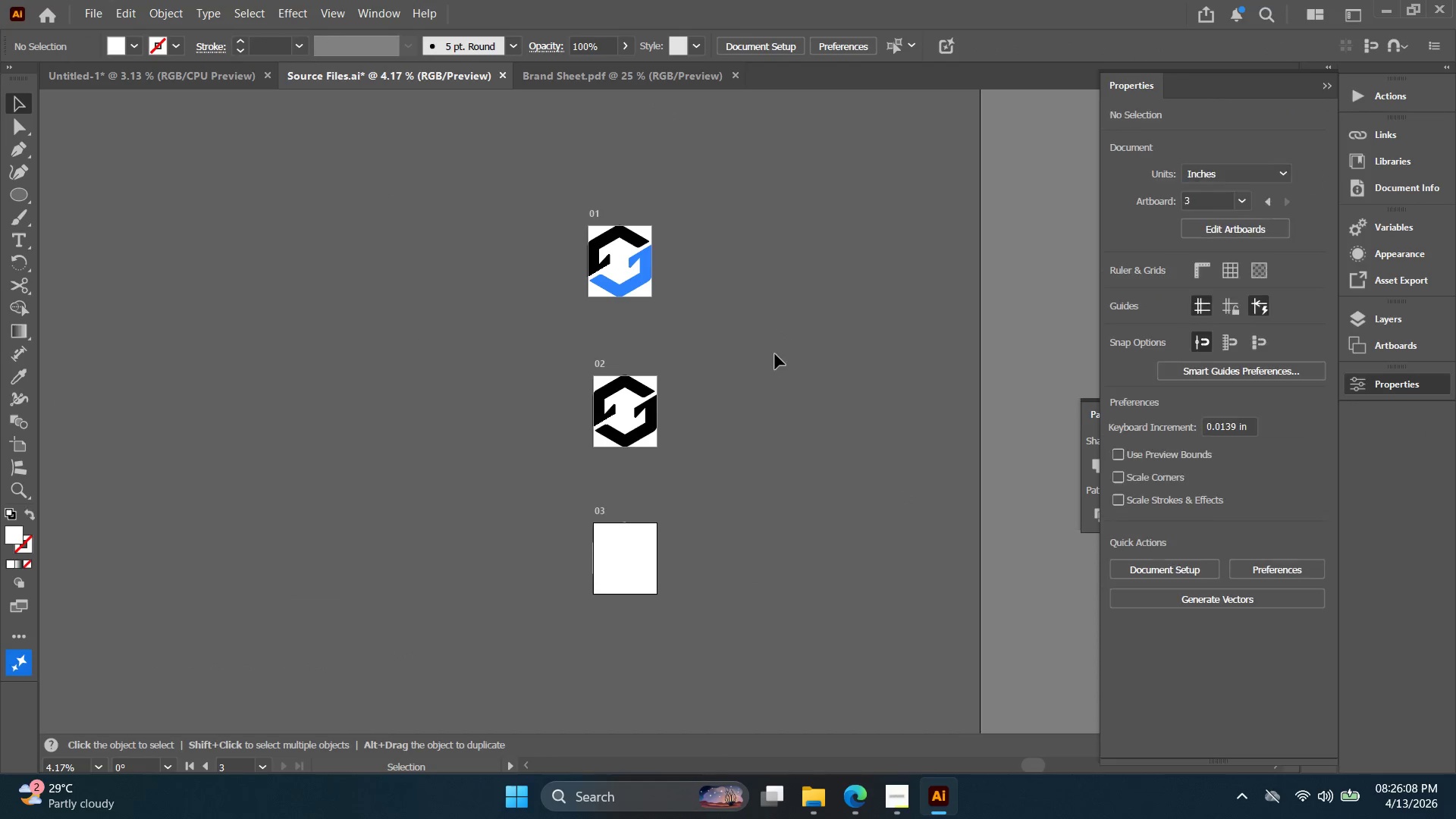 
left_click_drag(start_coordinate=[774, 350], to_coordinate=[543, 225])
 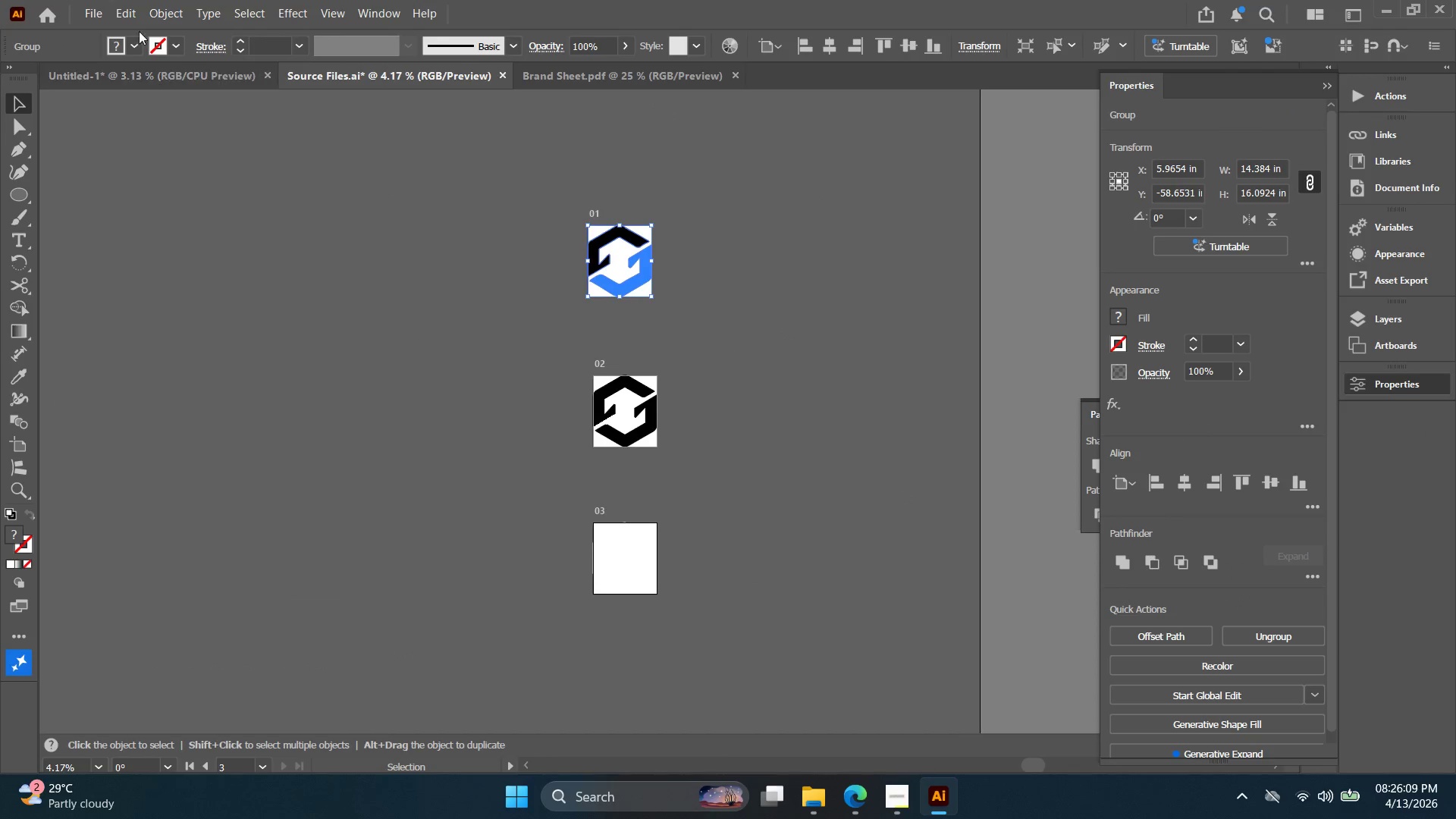 
left_click([94, 11])
 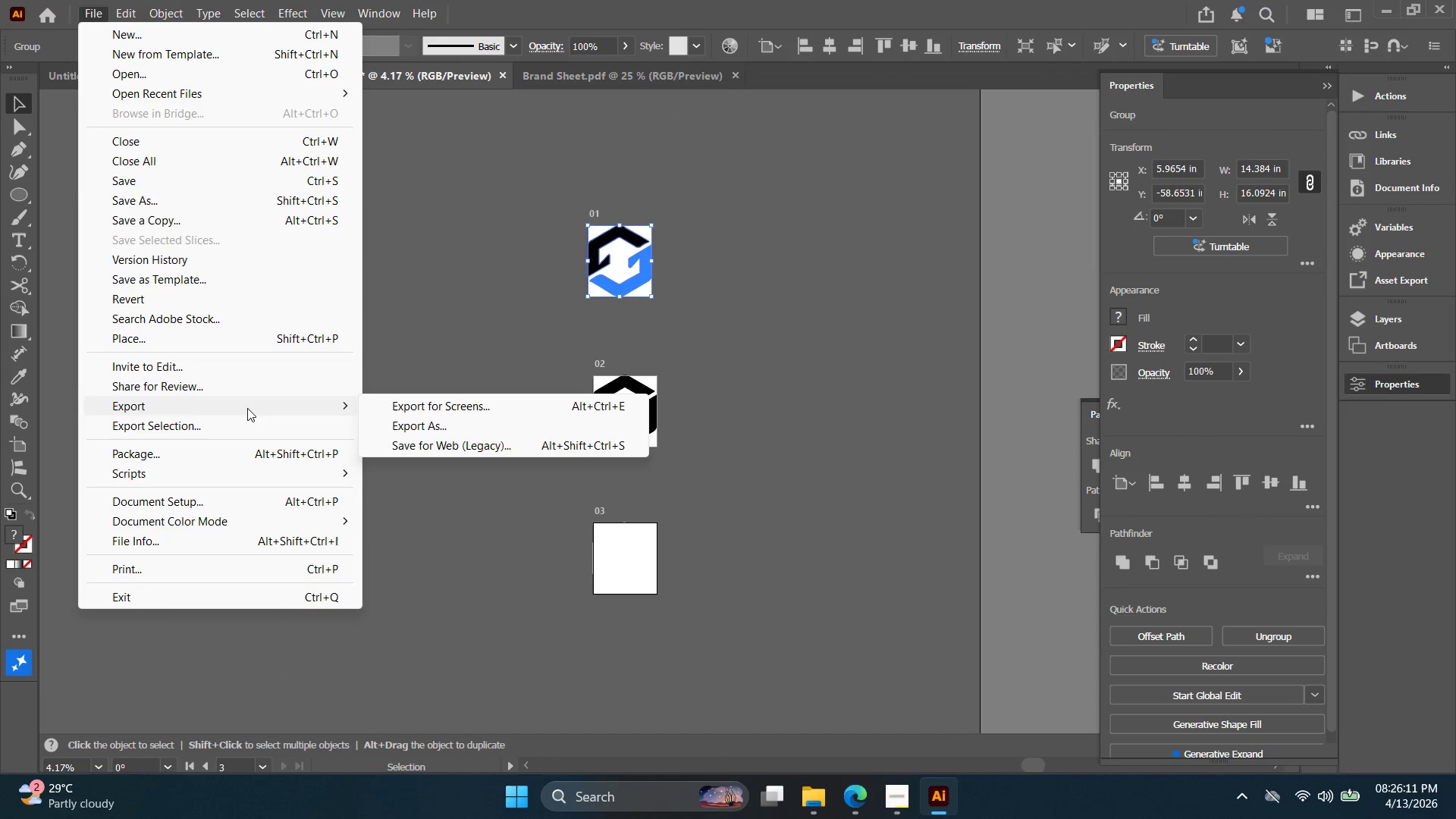 
left_click([426, 433])
 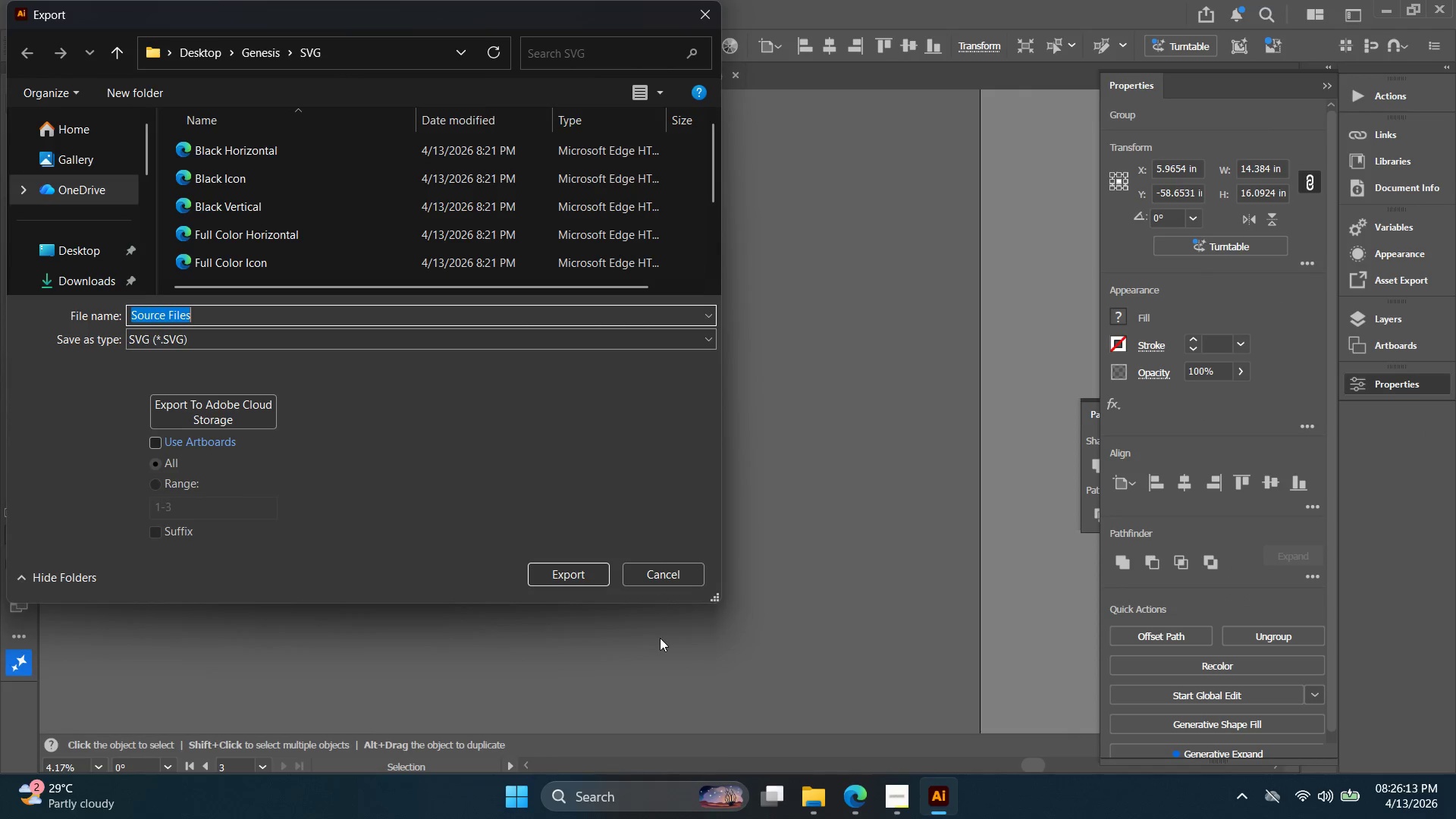 
left_click([666, 579])
 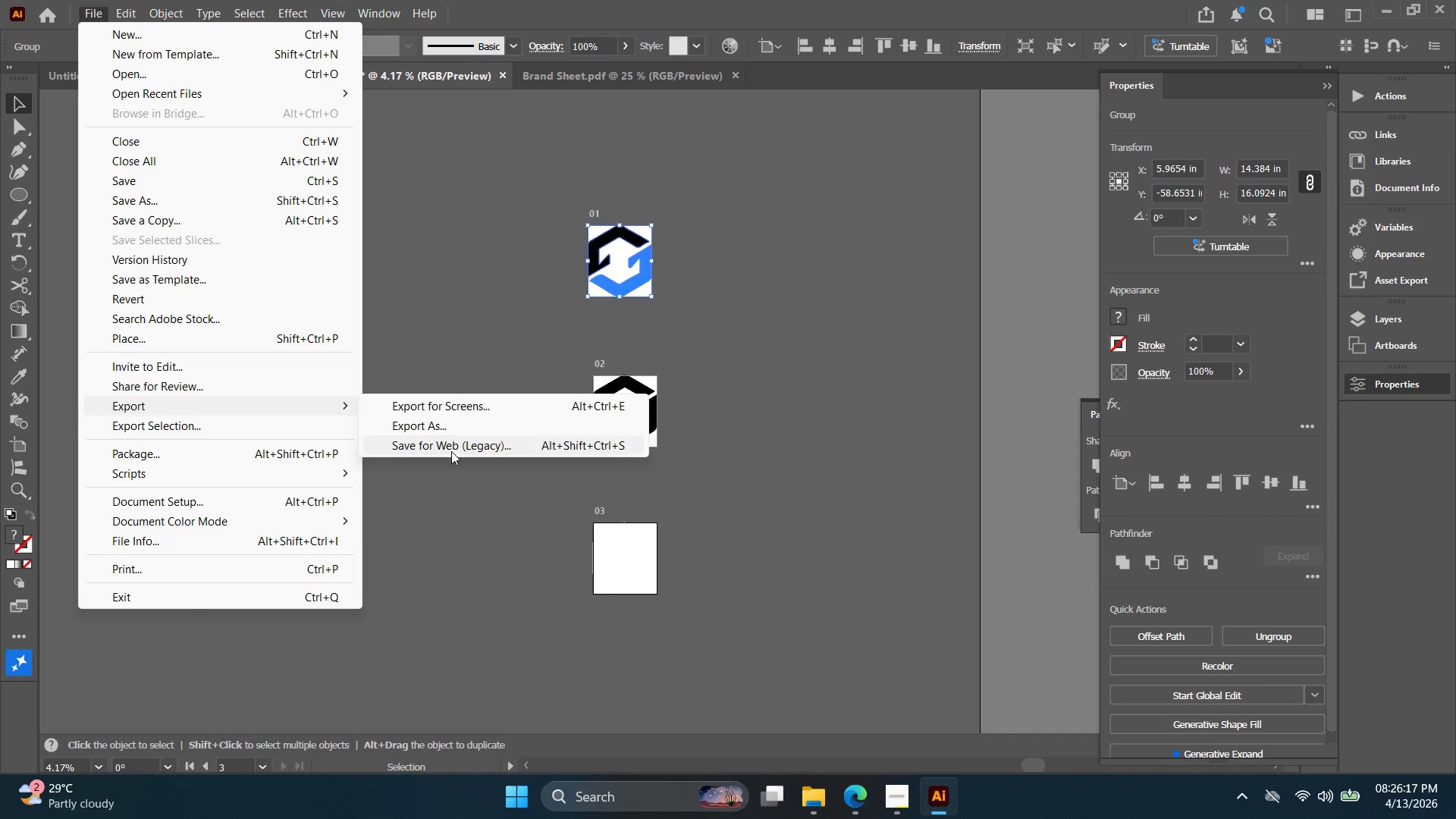 
wait(9.27)
 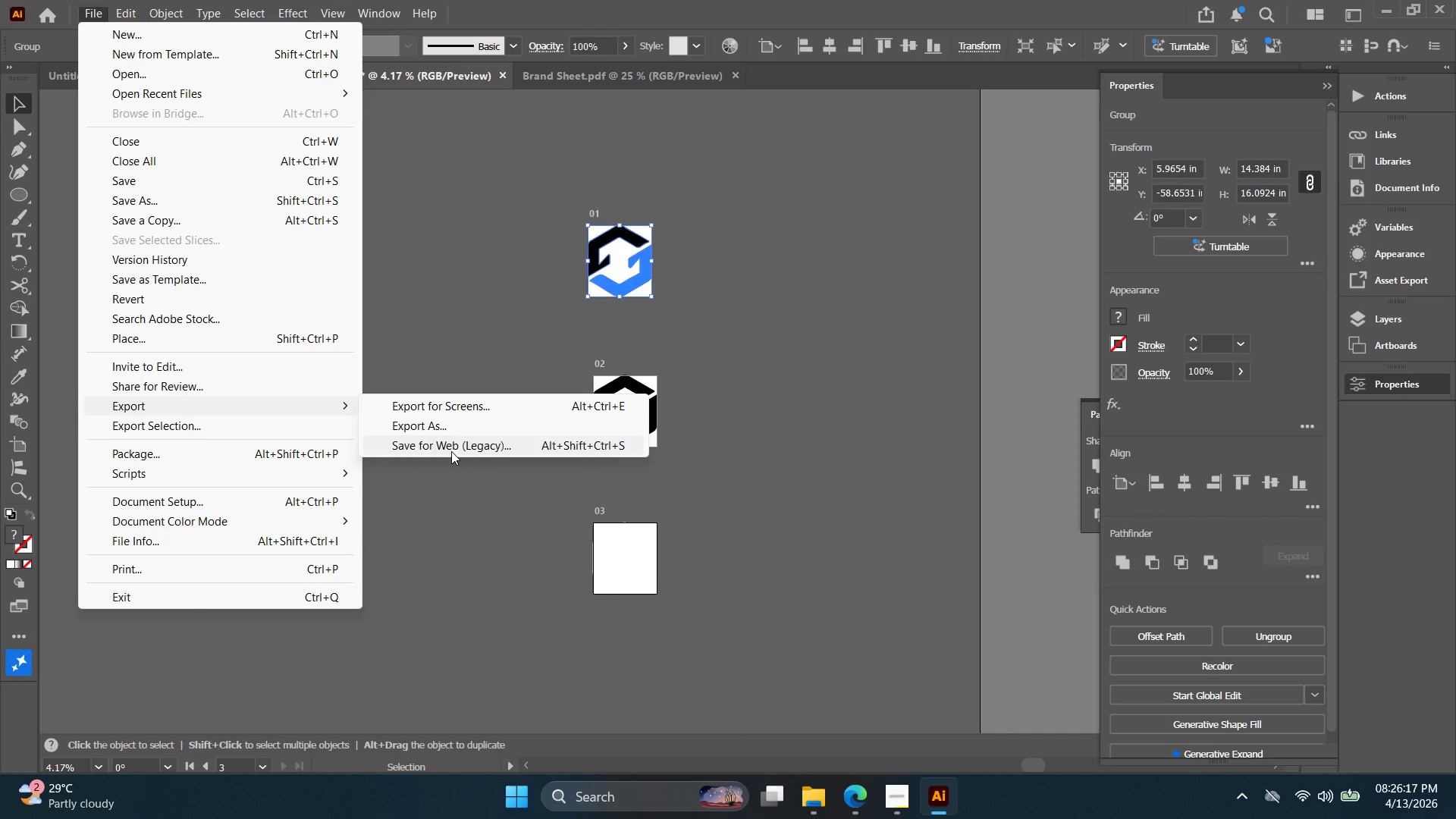 
left_click([451, 453])
 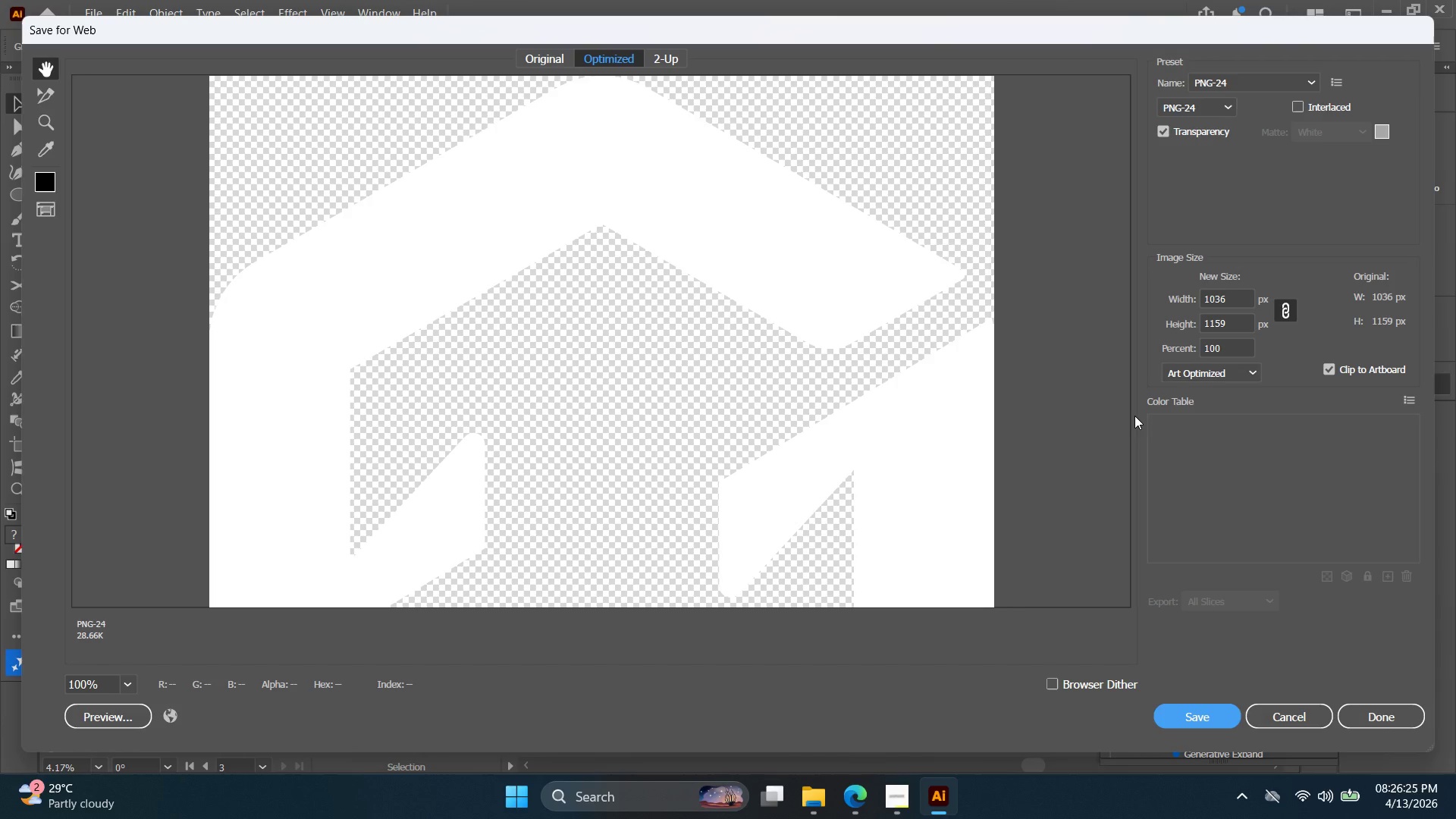 
wait(8.11)
 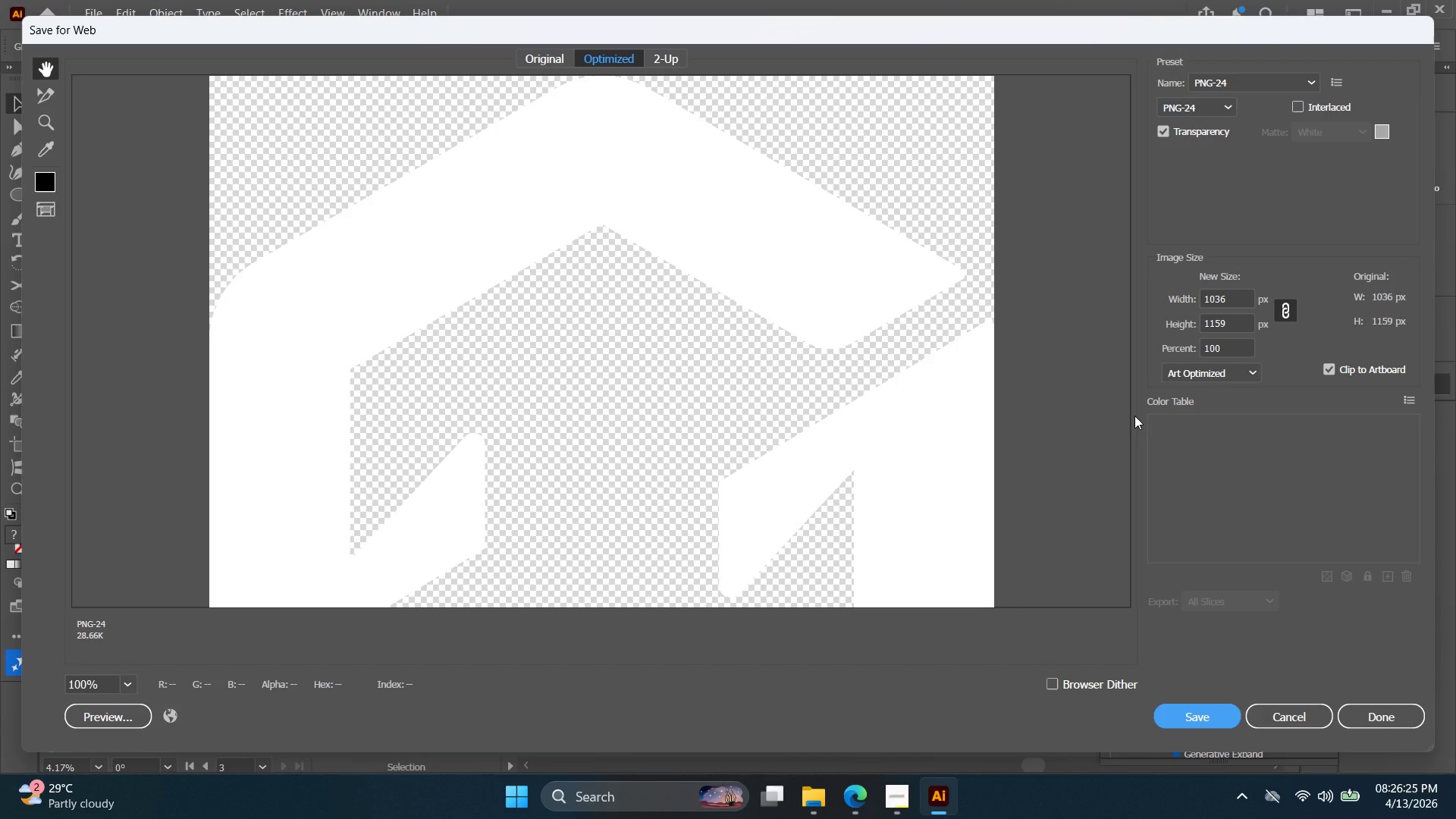 
left_click([1294, 717])
 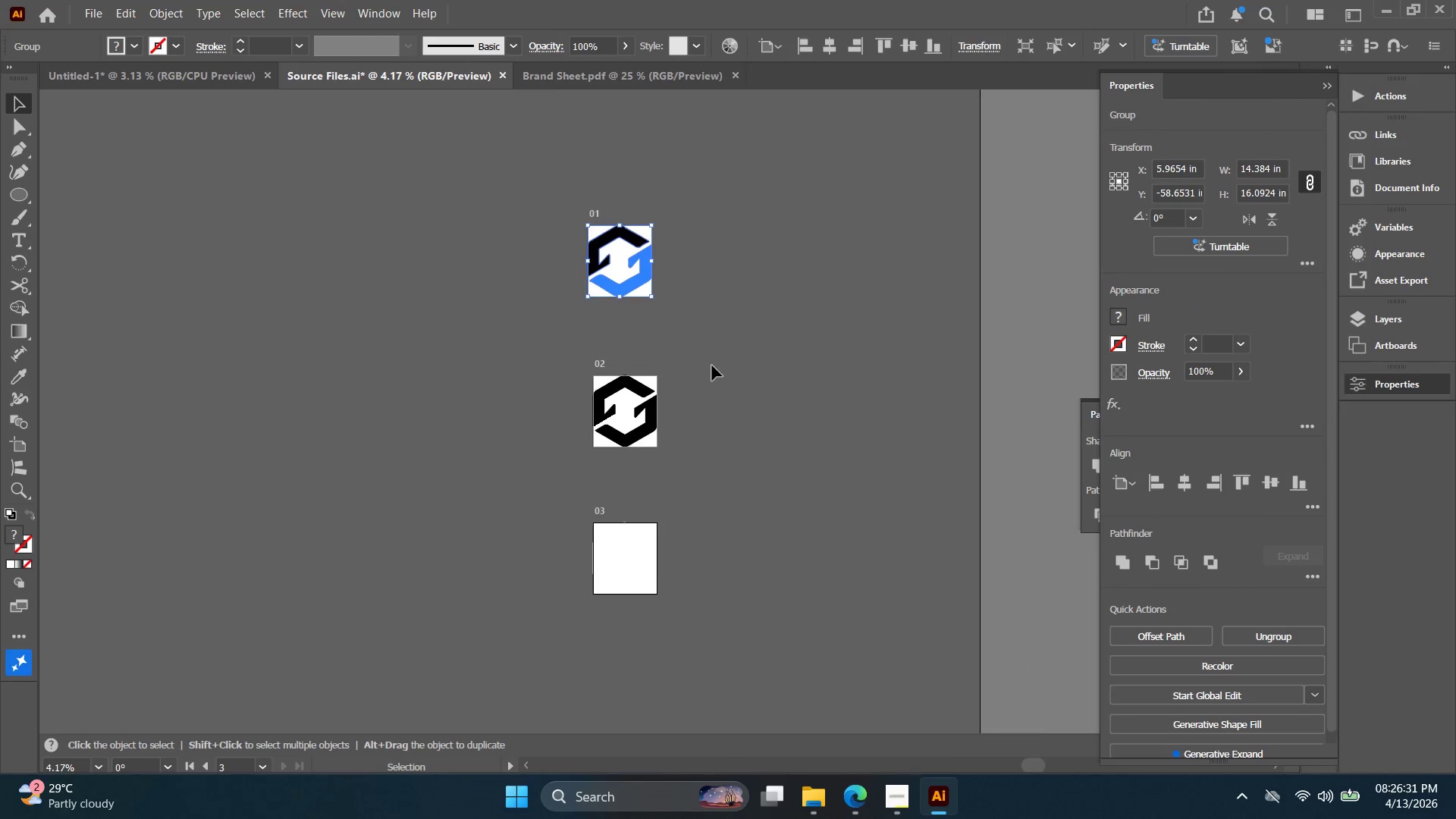 
left_click_drag(start_coordinate=[755, 626], to_coordinate=[516, 381])
 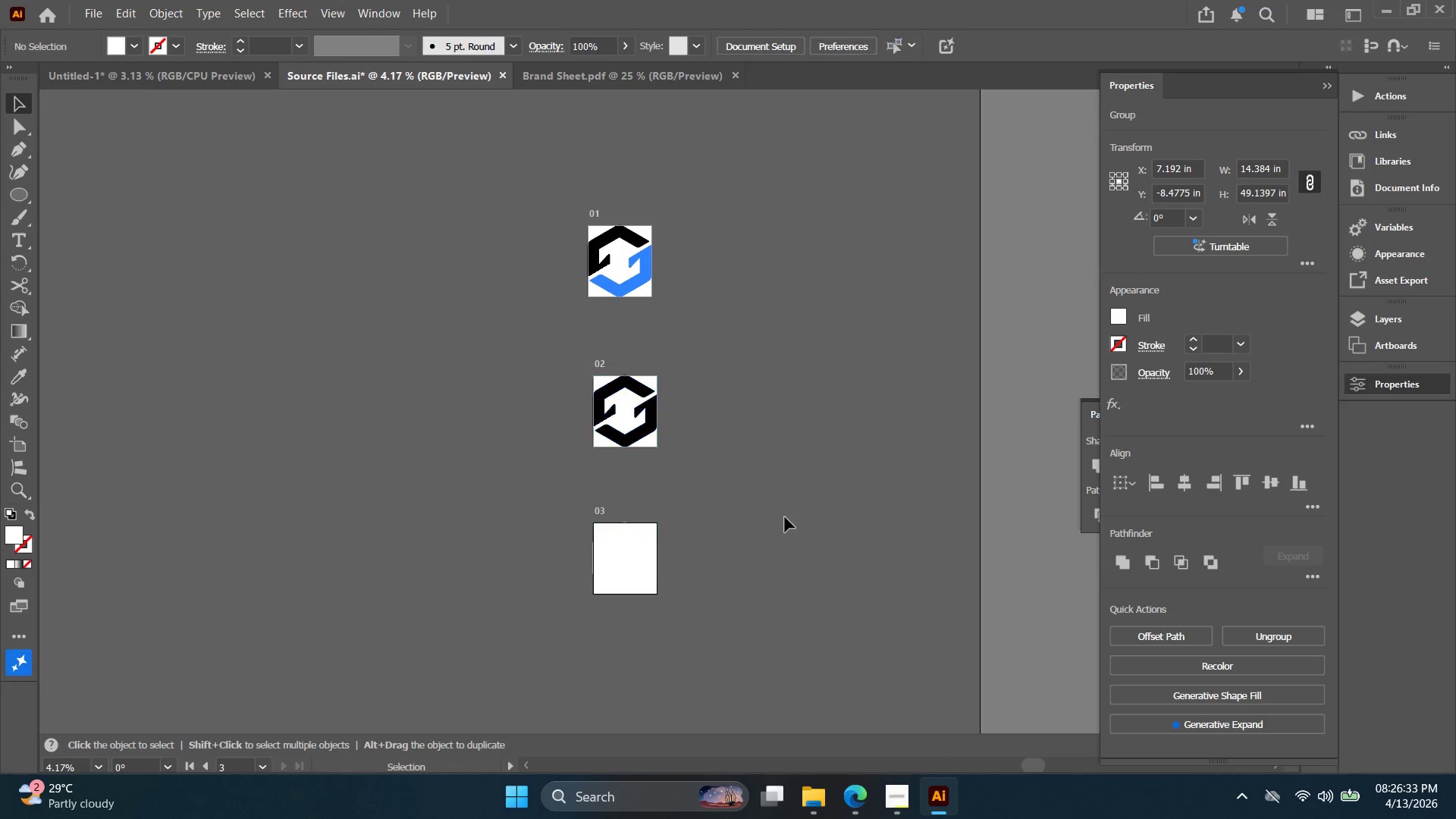 
key(Shift+O)
 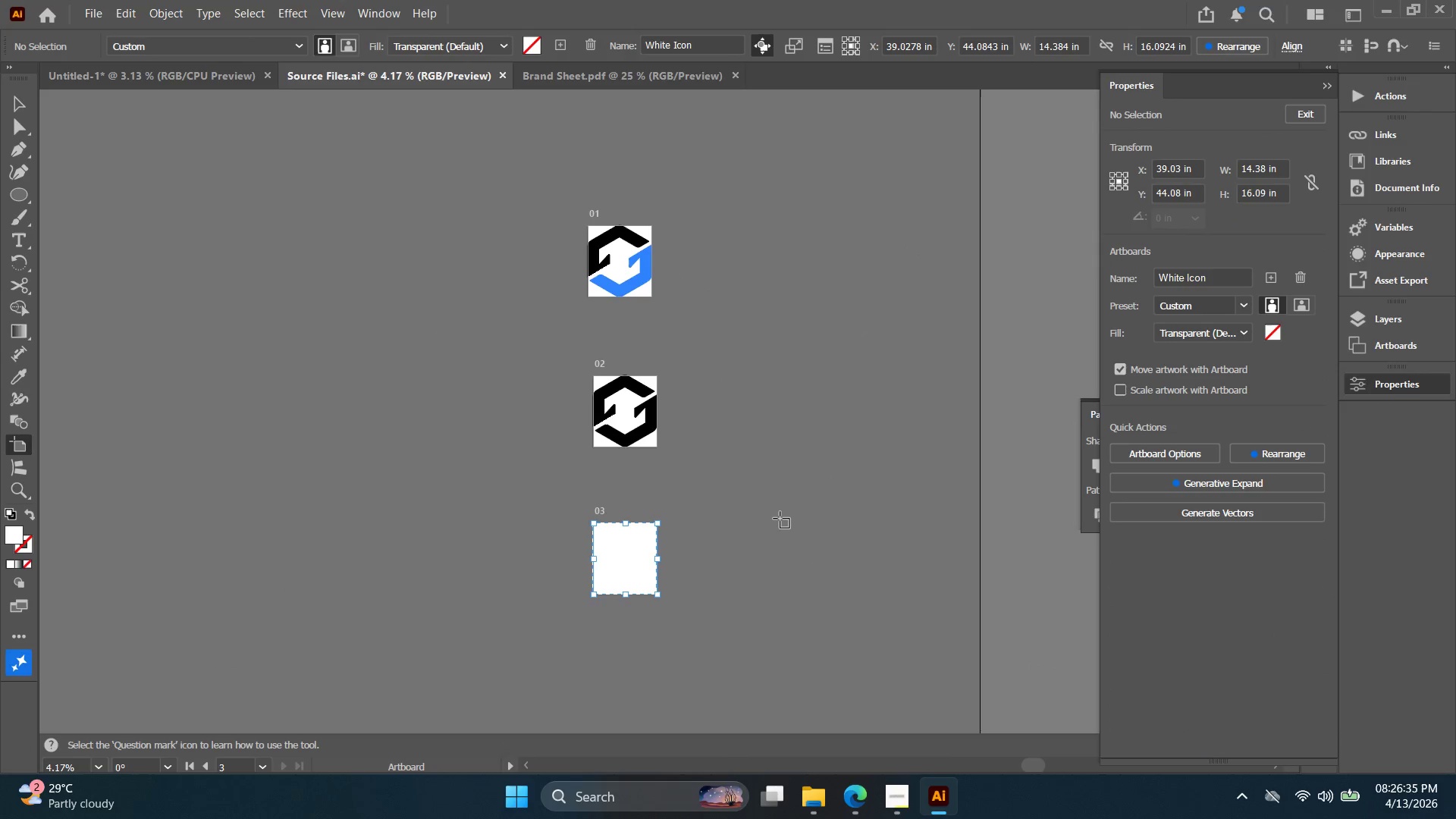 
key(Backspace)
 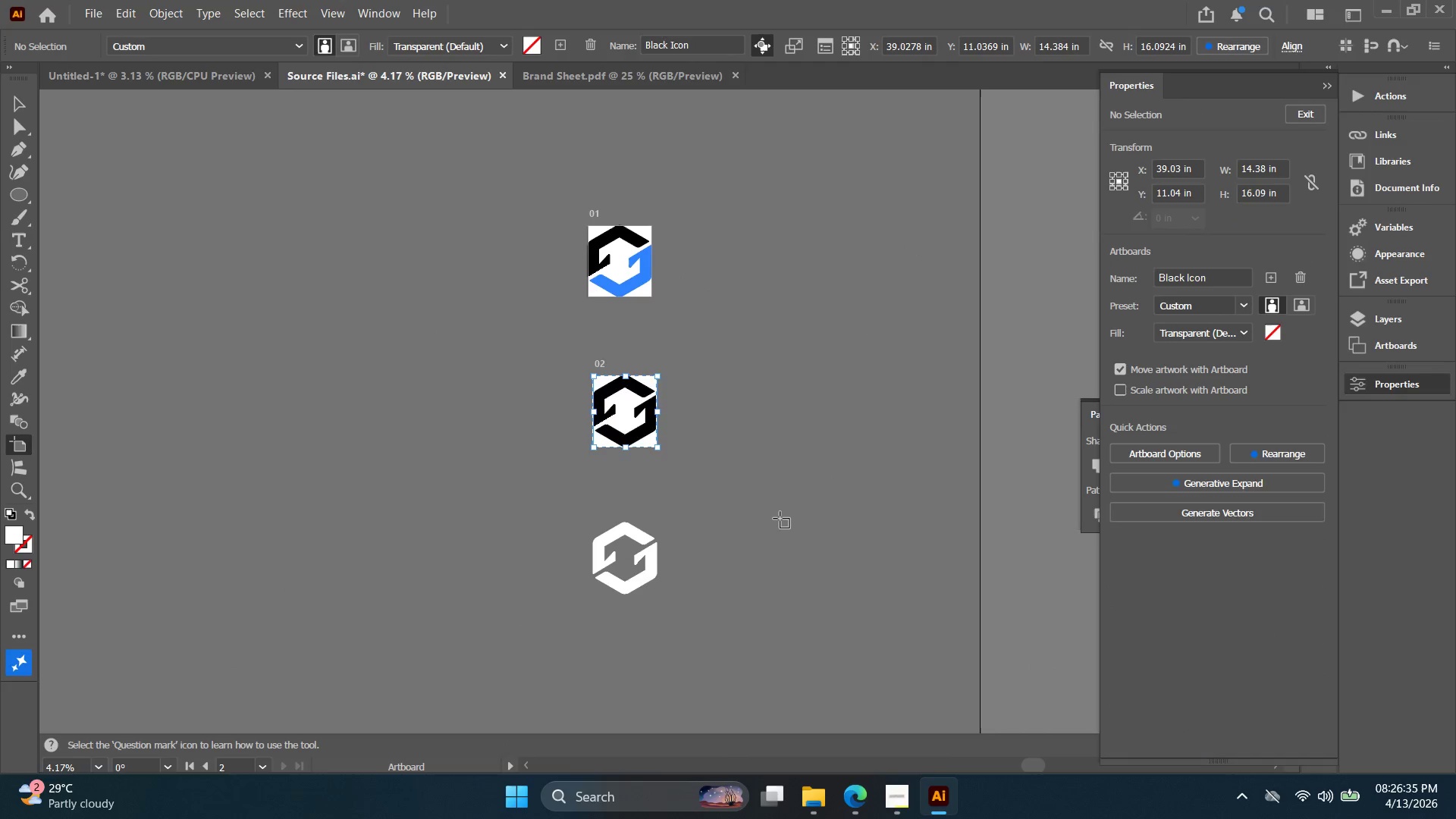 
key(Backspace)
 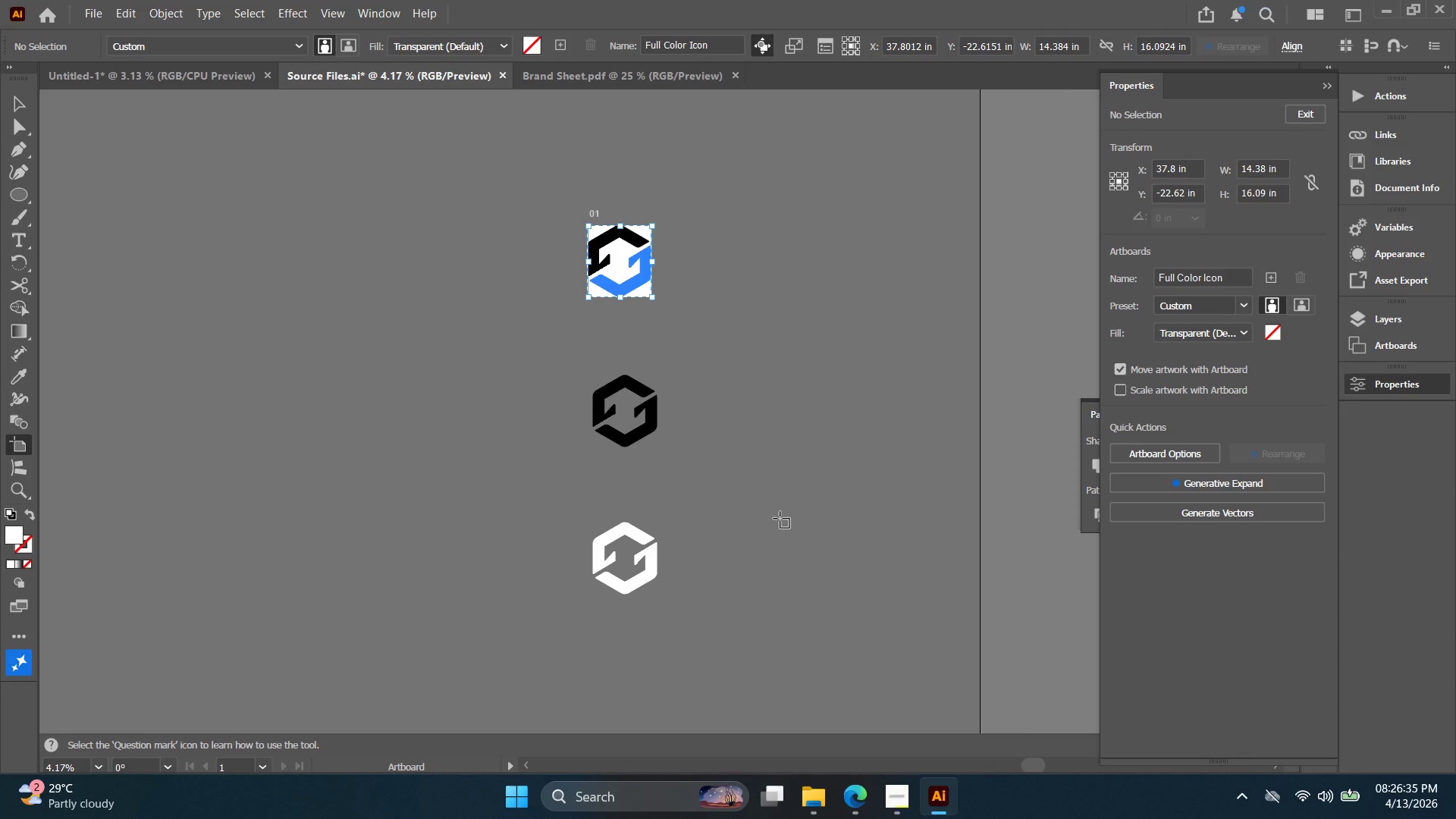 
key(V)
 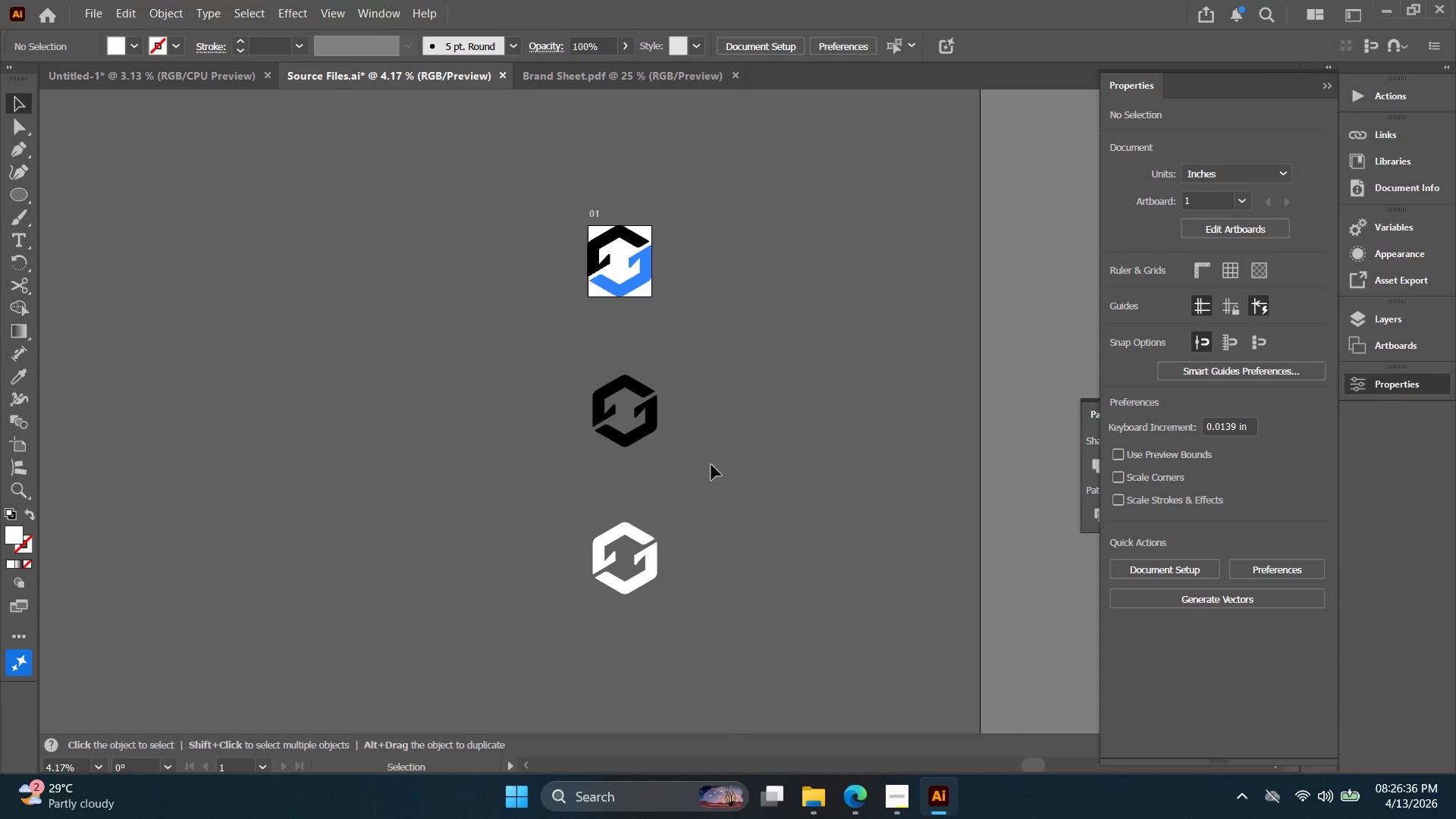 
key(Alt+AltLeft)
 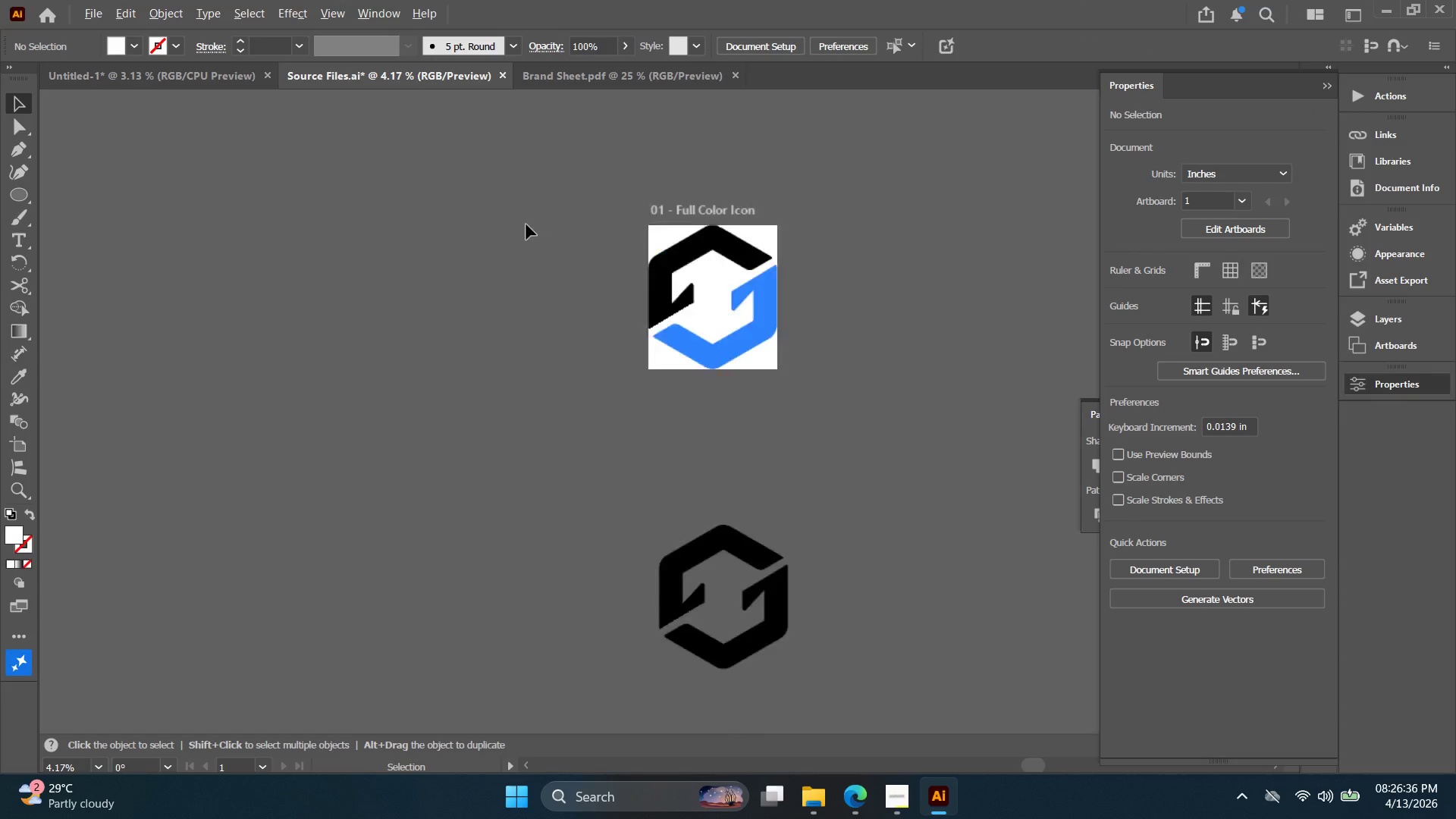 
scroll: coordinate [526, 224], scroll_direction: up, amount: 3.0
 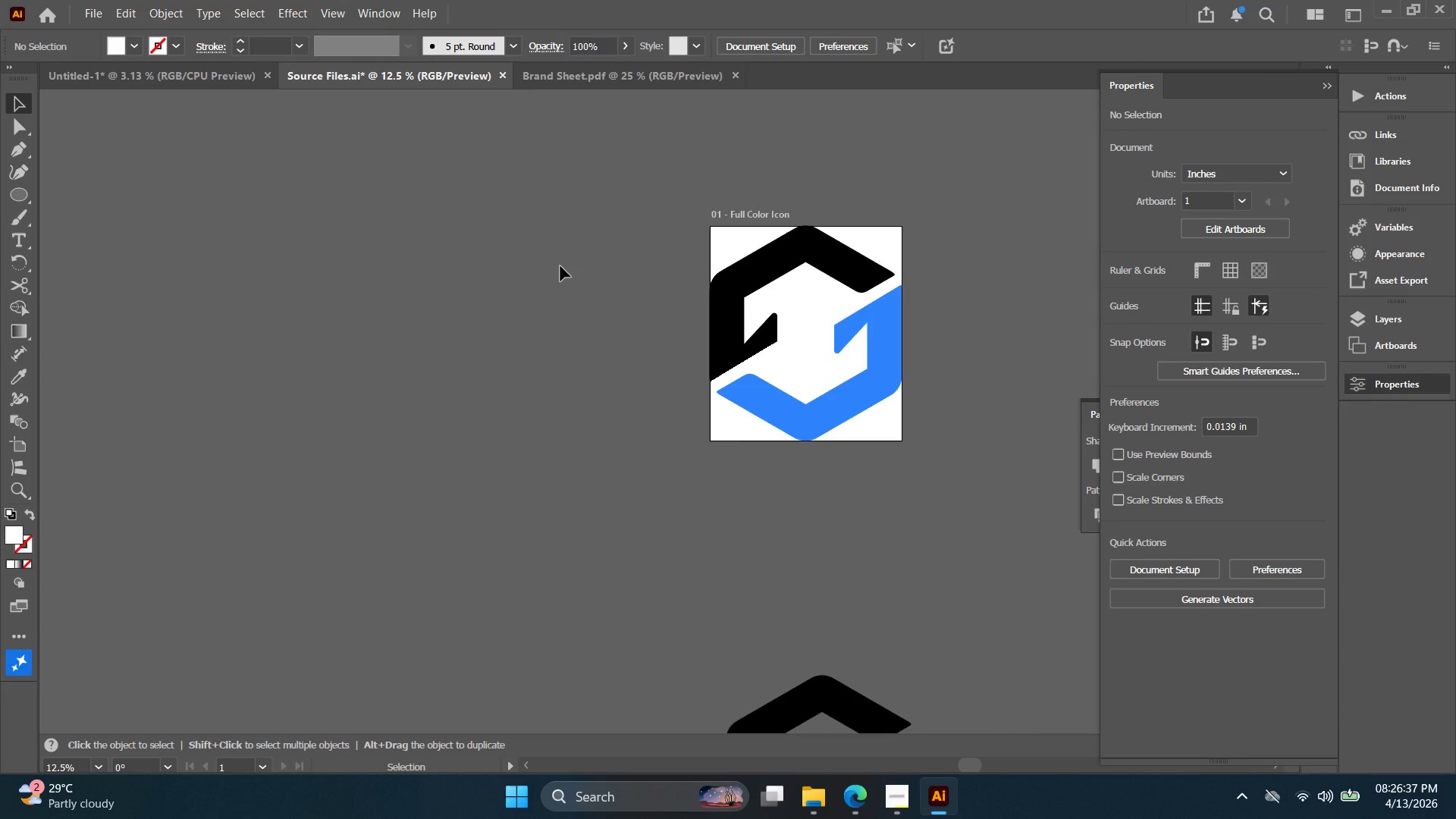 
key(Alt+Control+Shift+S)
 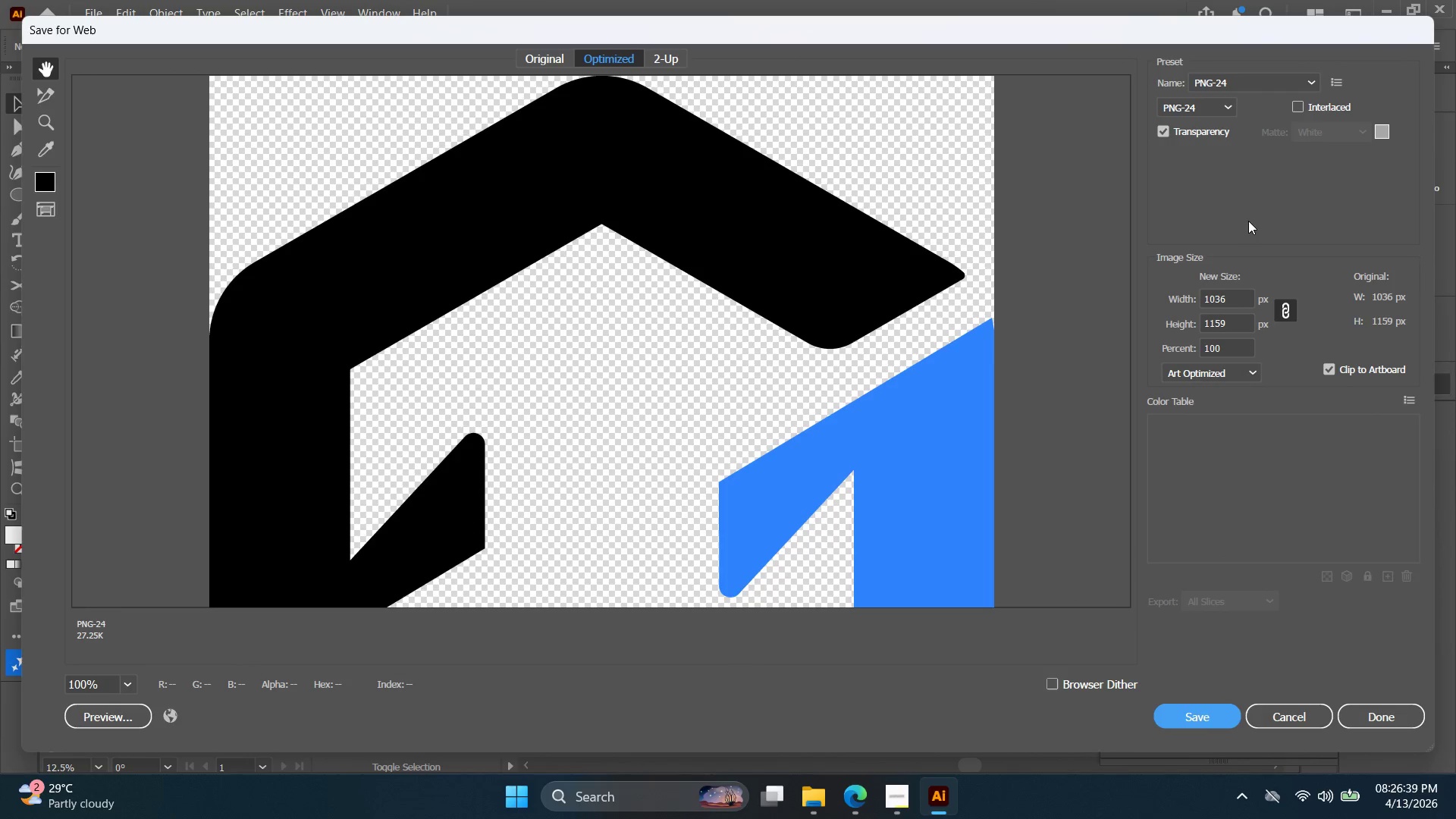 
left_click_drag(start_coordinate=[1228, 320], to_coordinate=[1131, 311])
 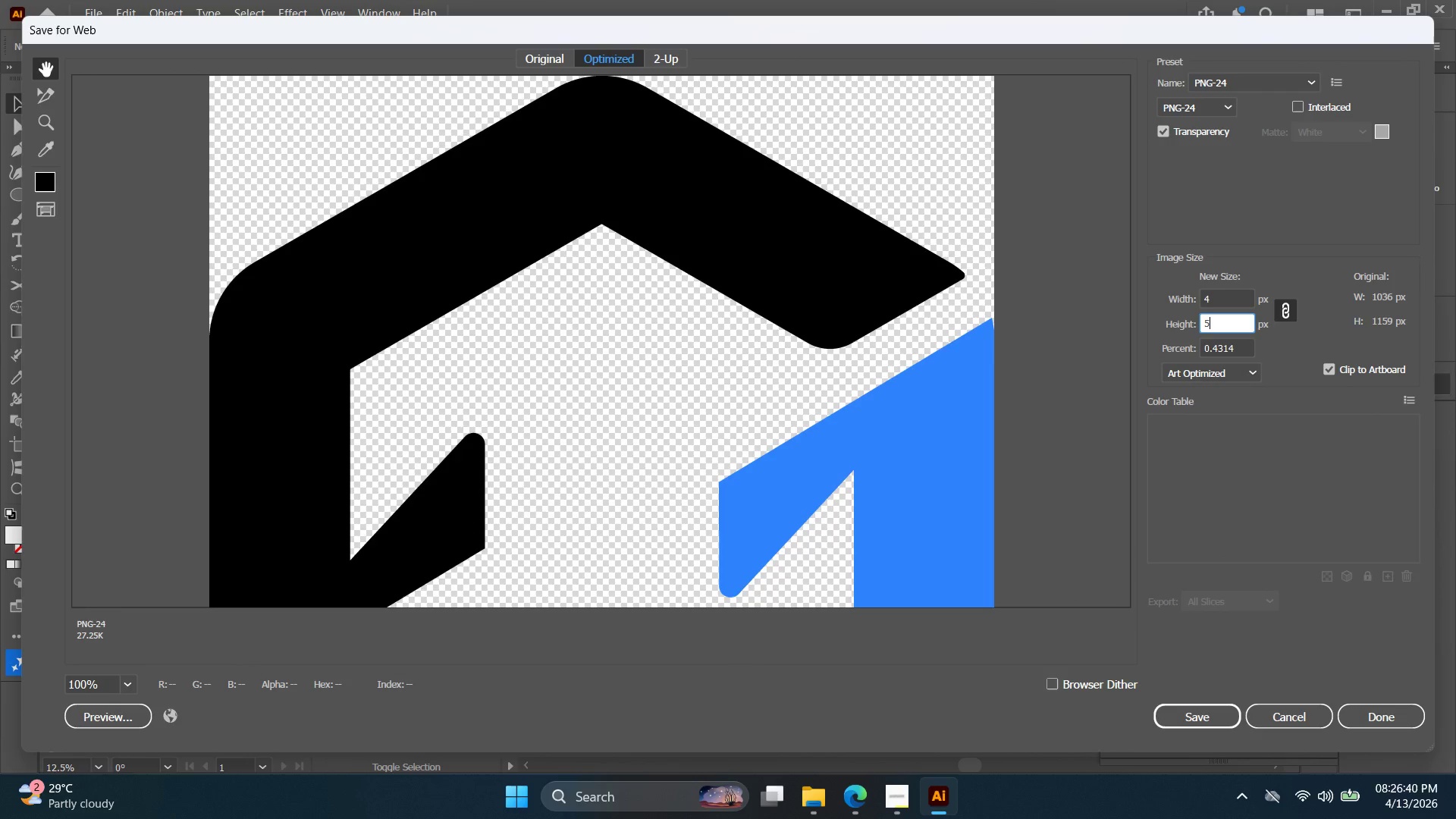 
type(512)
 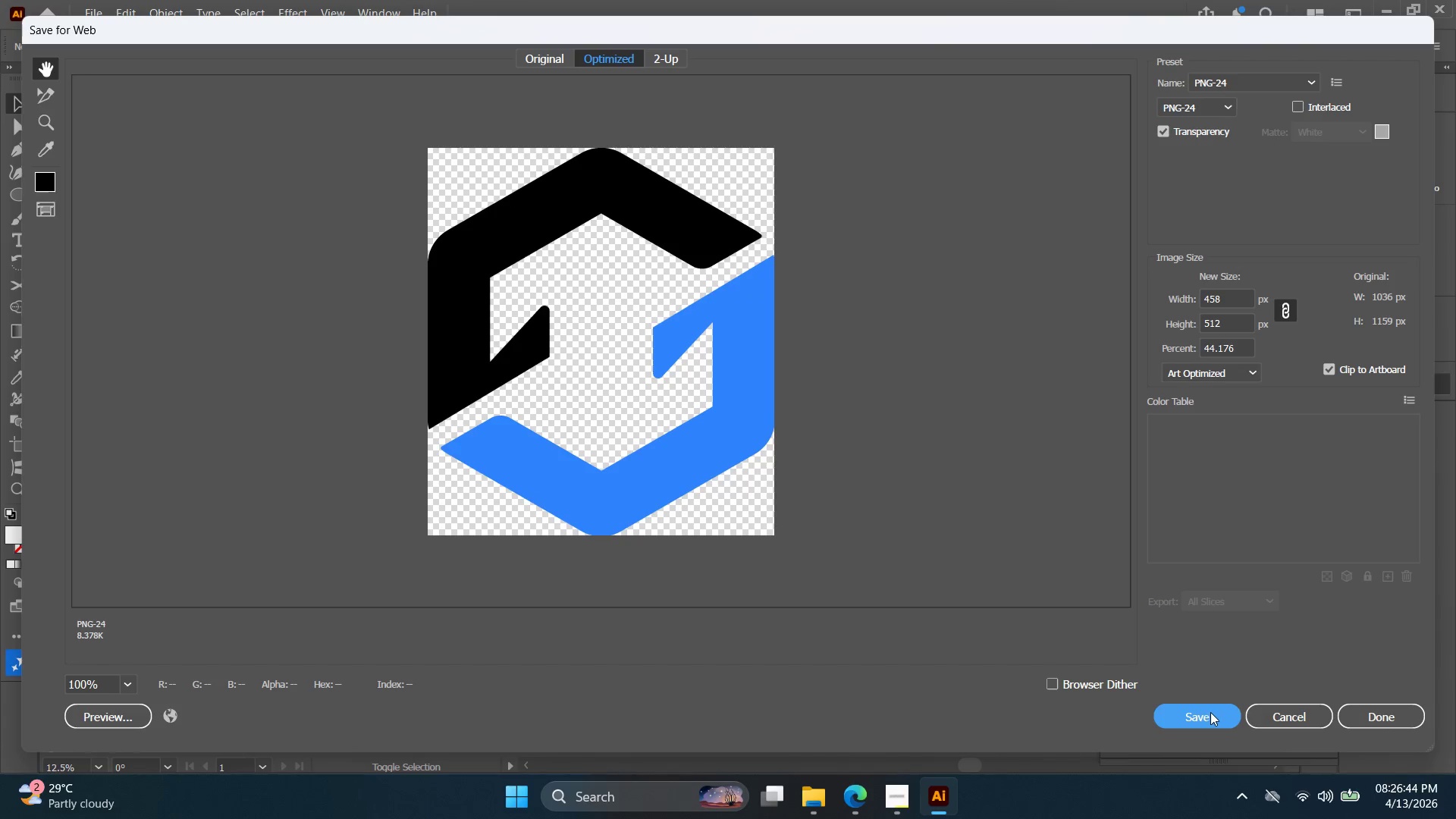 
left_click([1210, 712])
 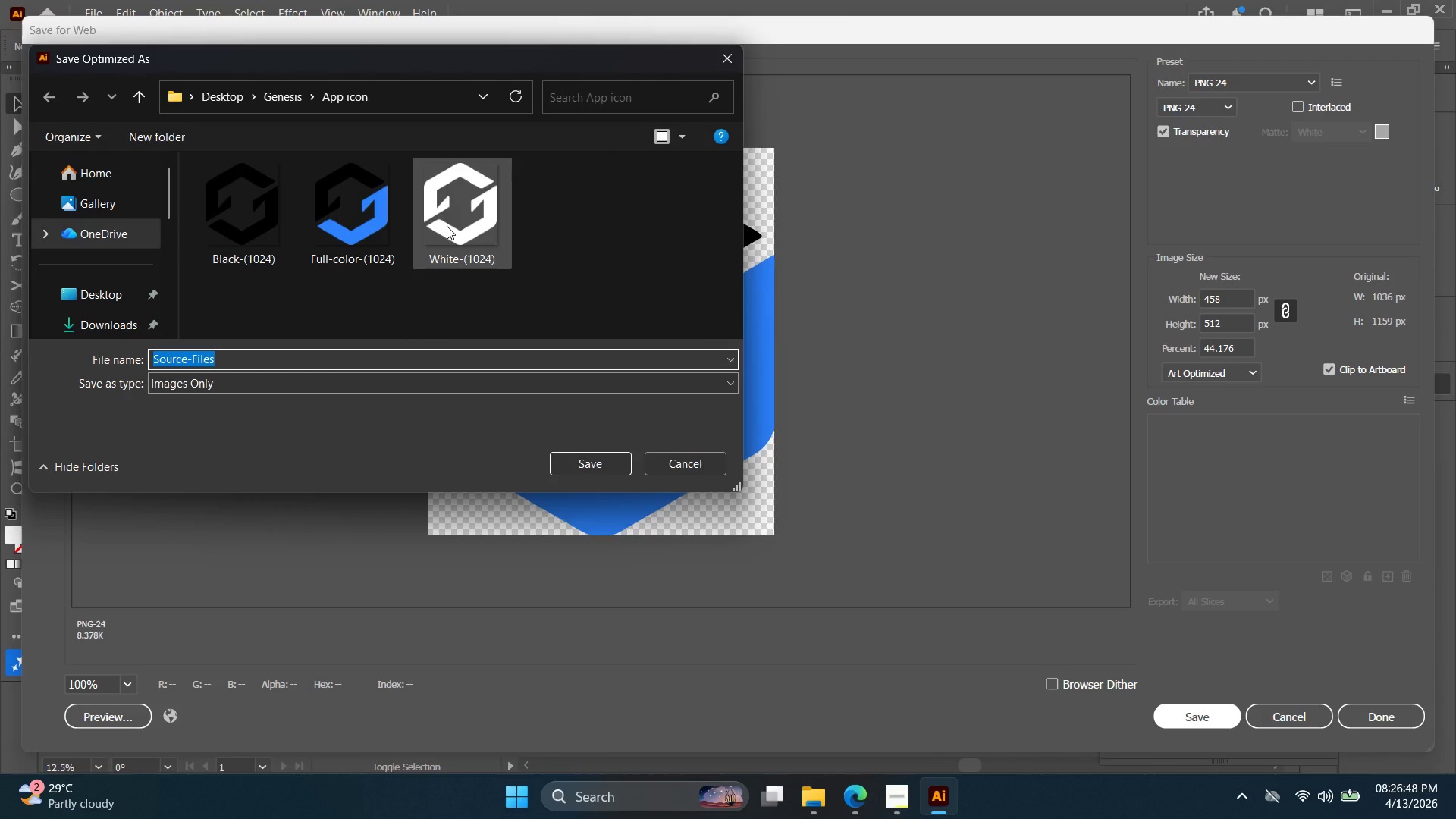 
left_click([352, 218])
 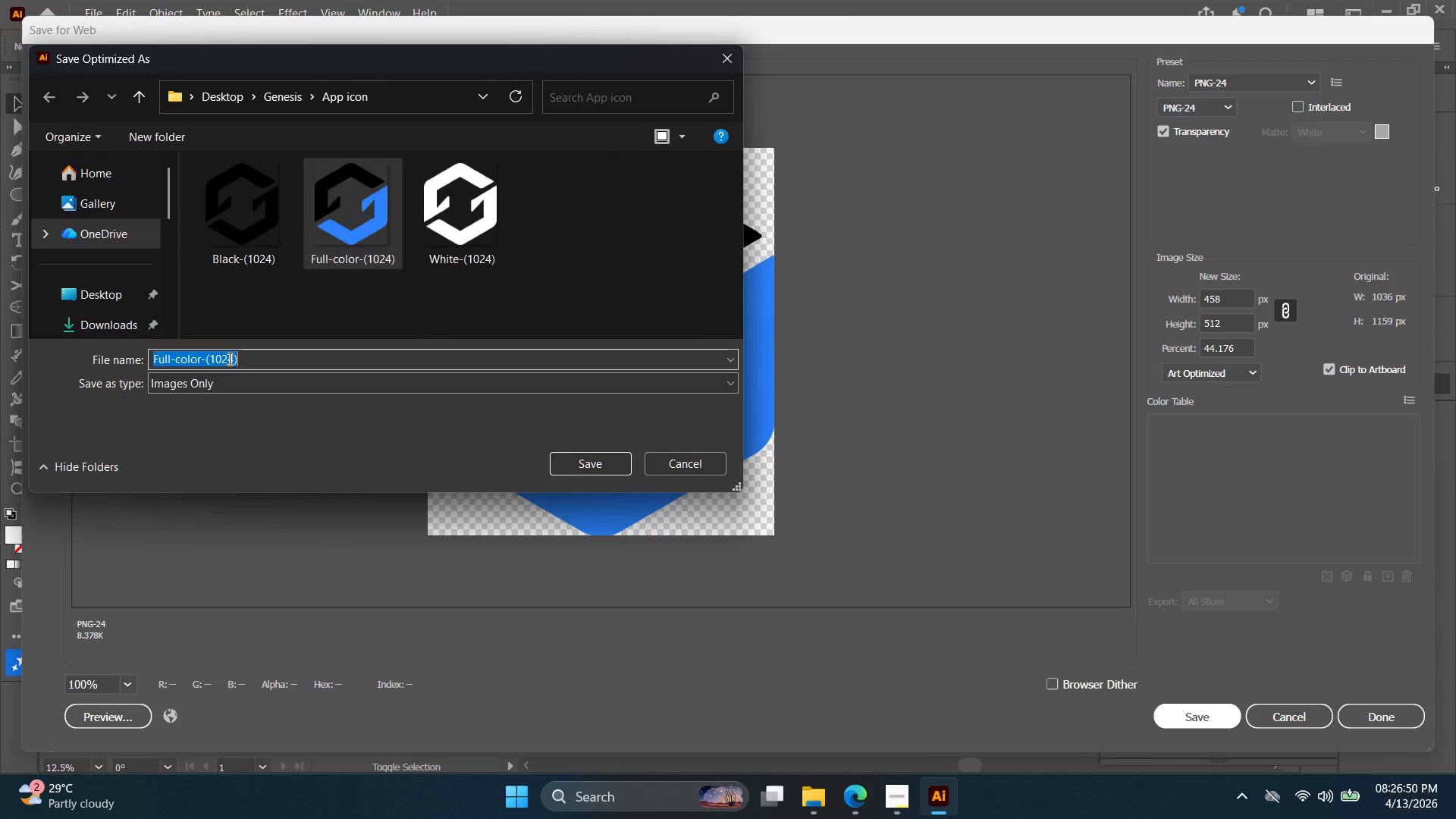 
double_click([232, 357])
 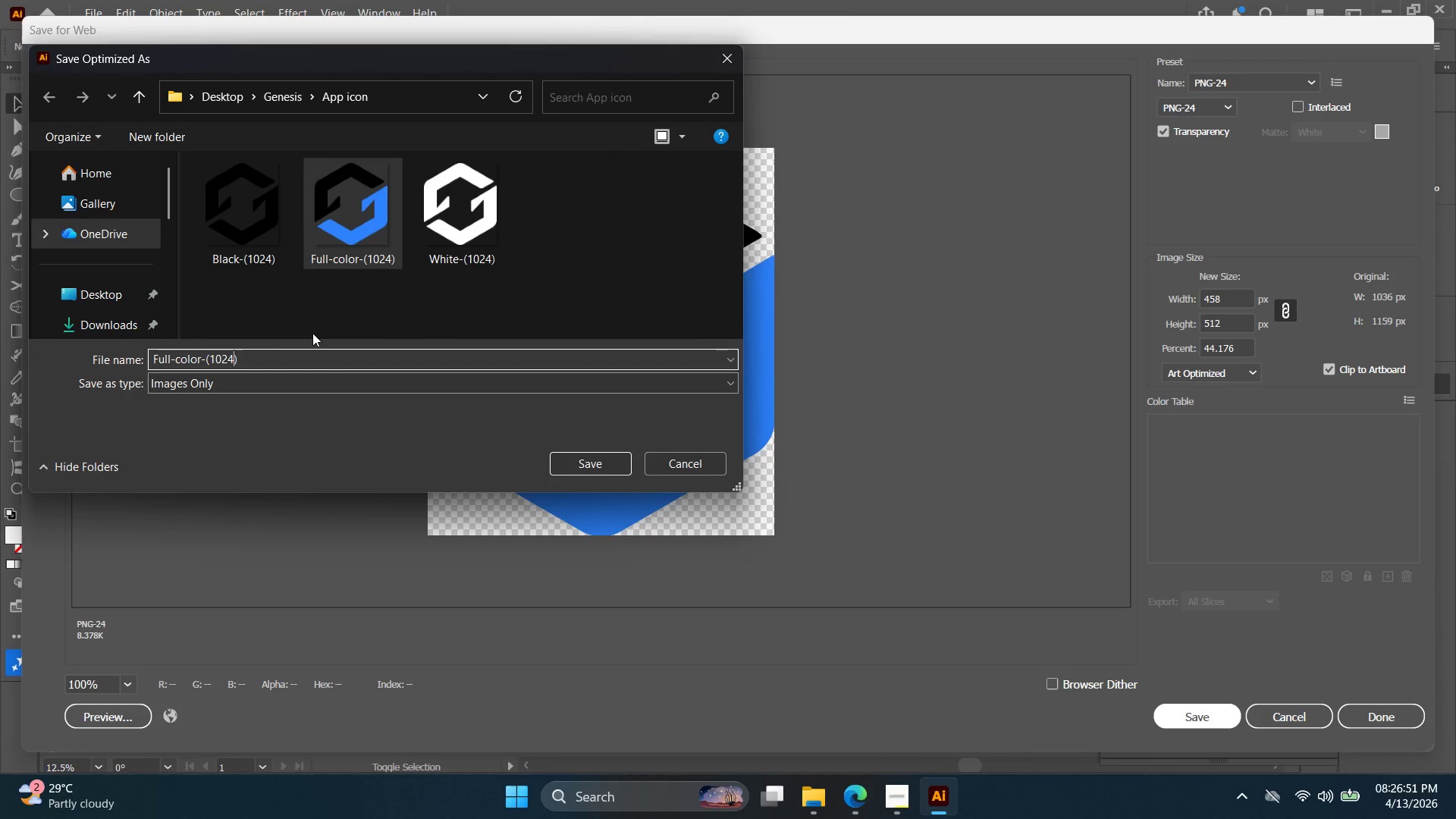 
key(Backspace)
key(Backspace)
key(Backspace)
key(Backspace)
type(512)
 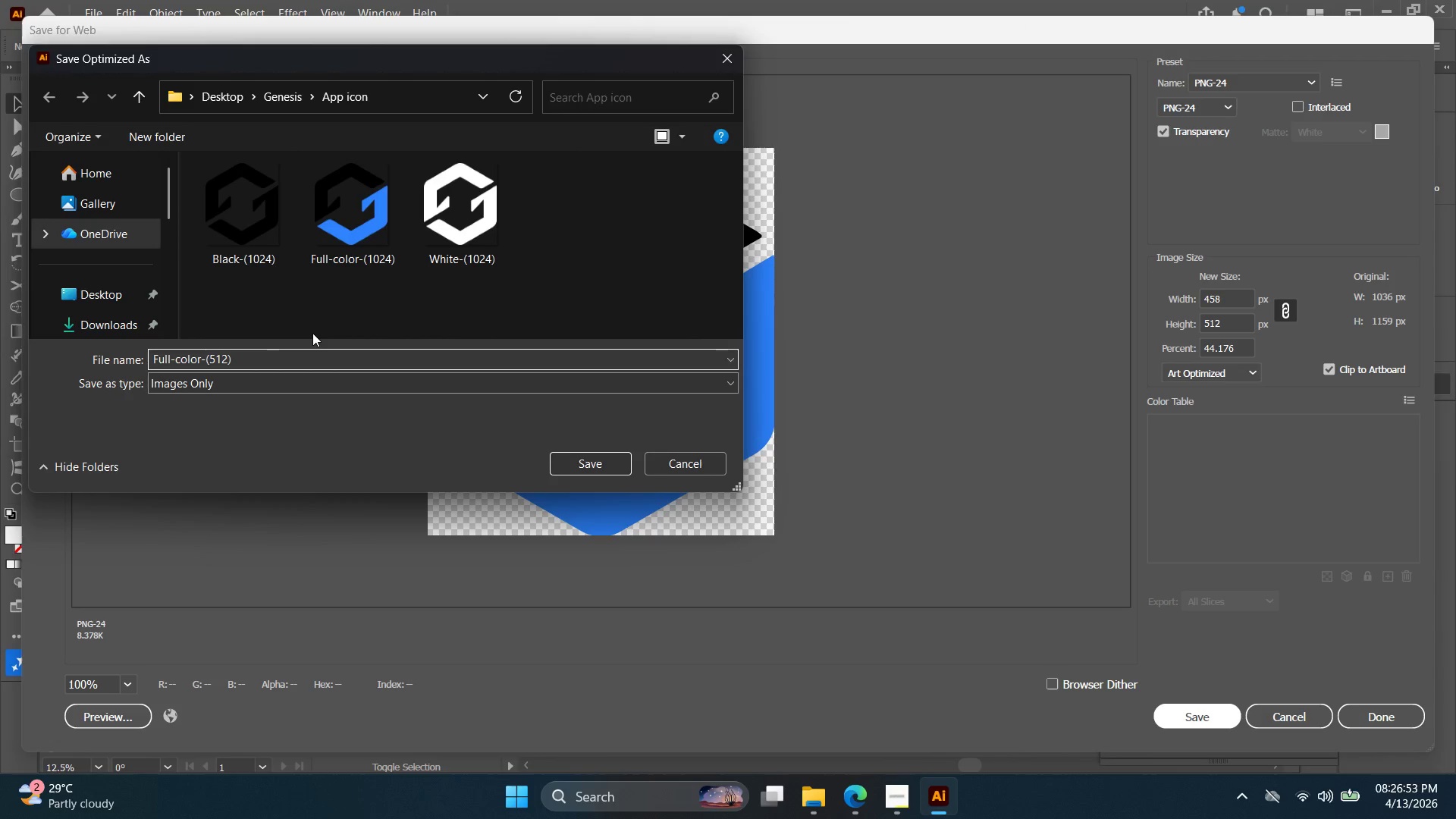 
key(Enter)
 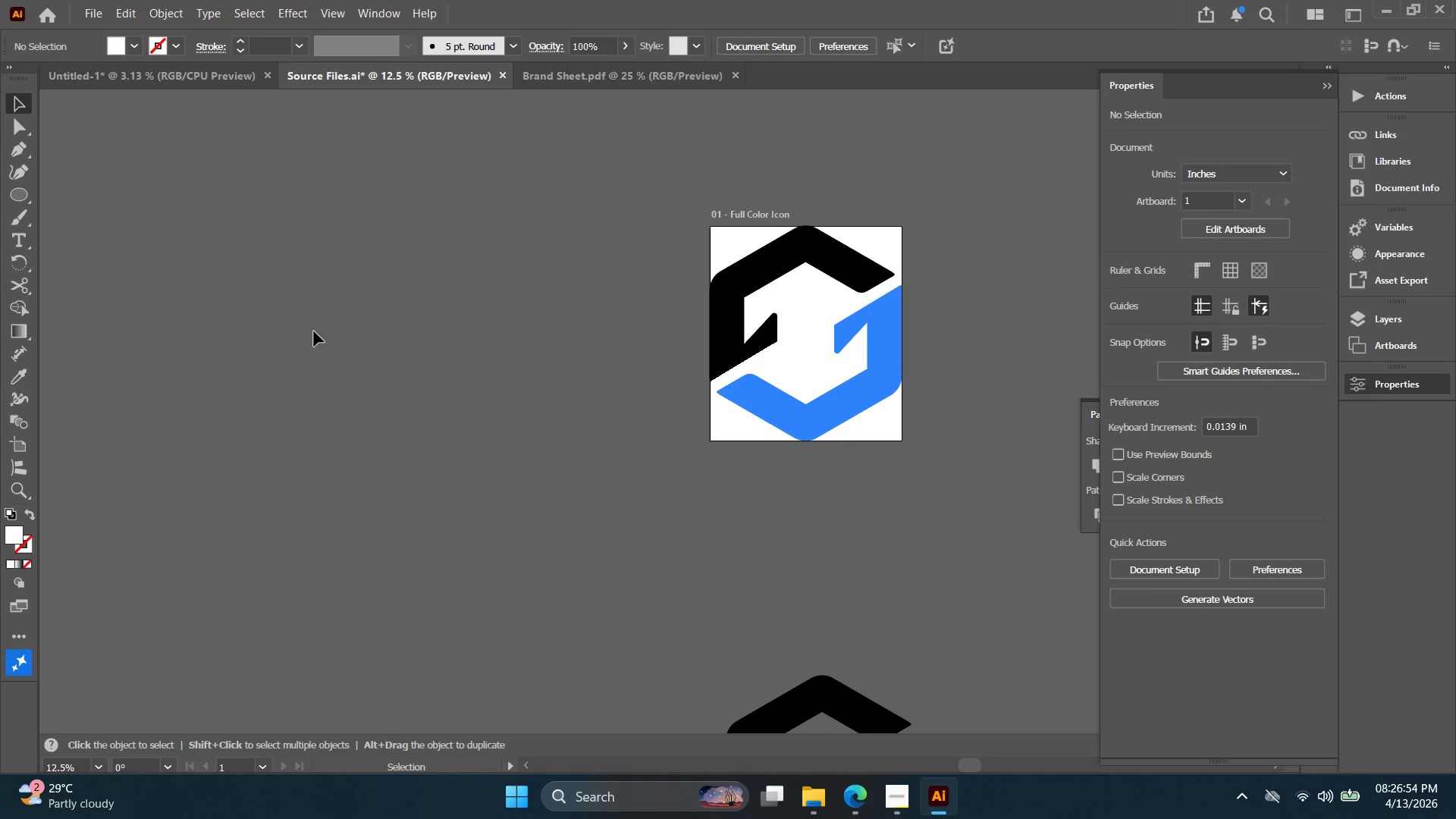 
key(Alt+AltLeft)
 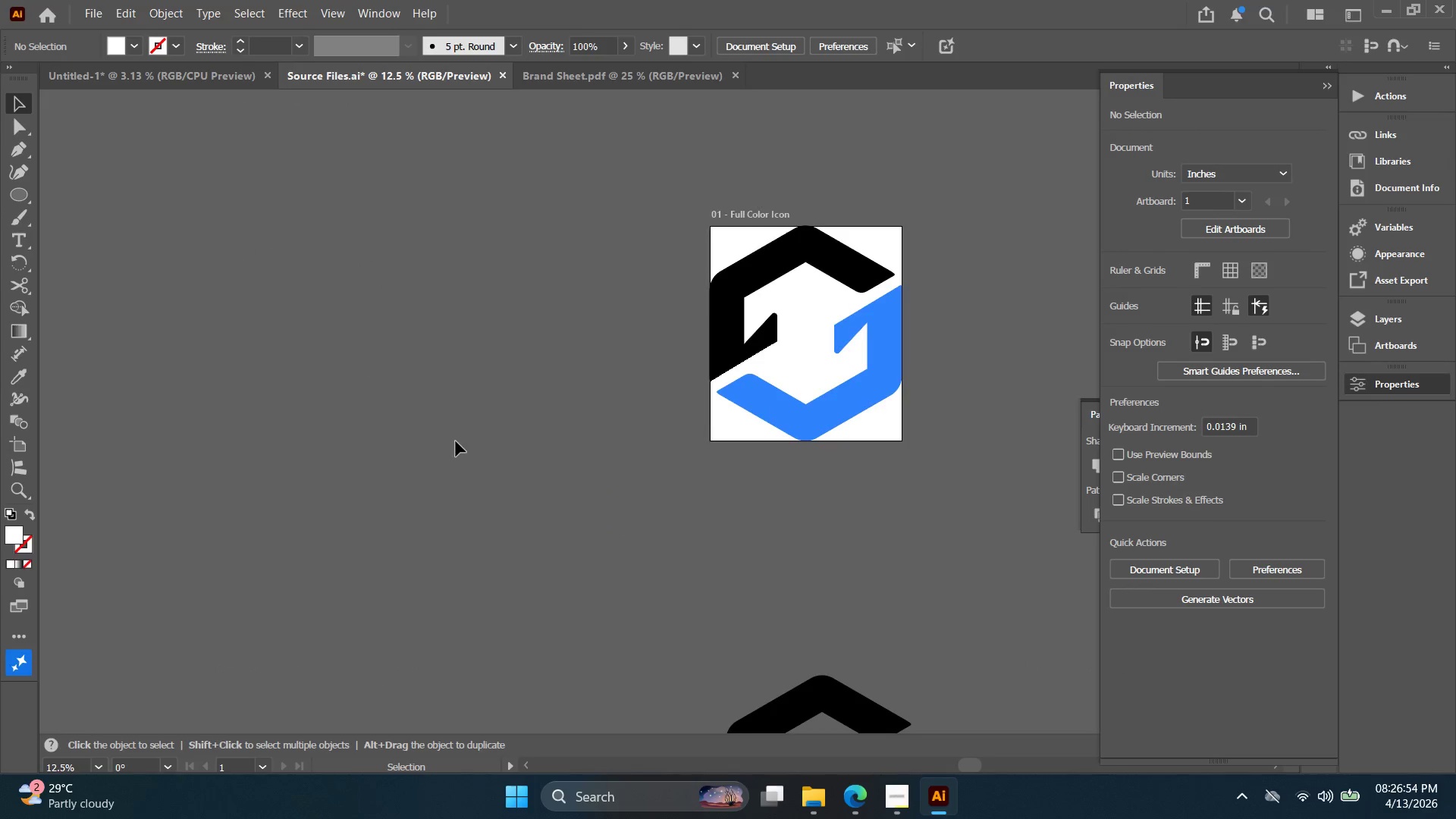 
key(Space)
 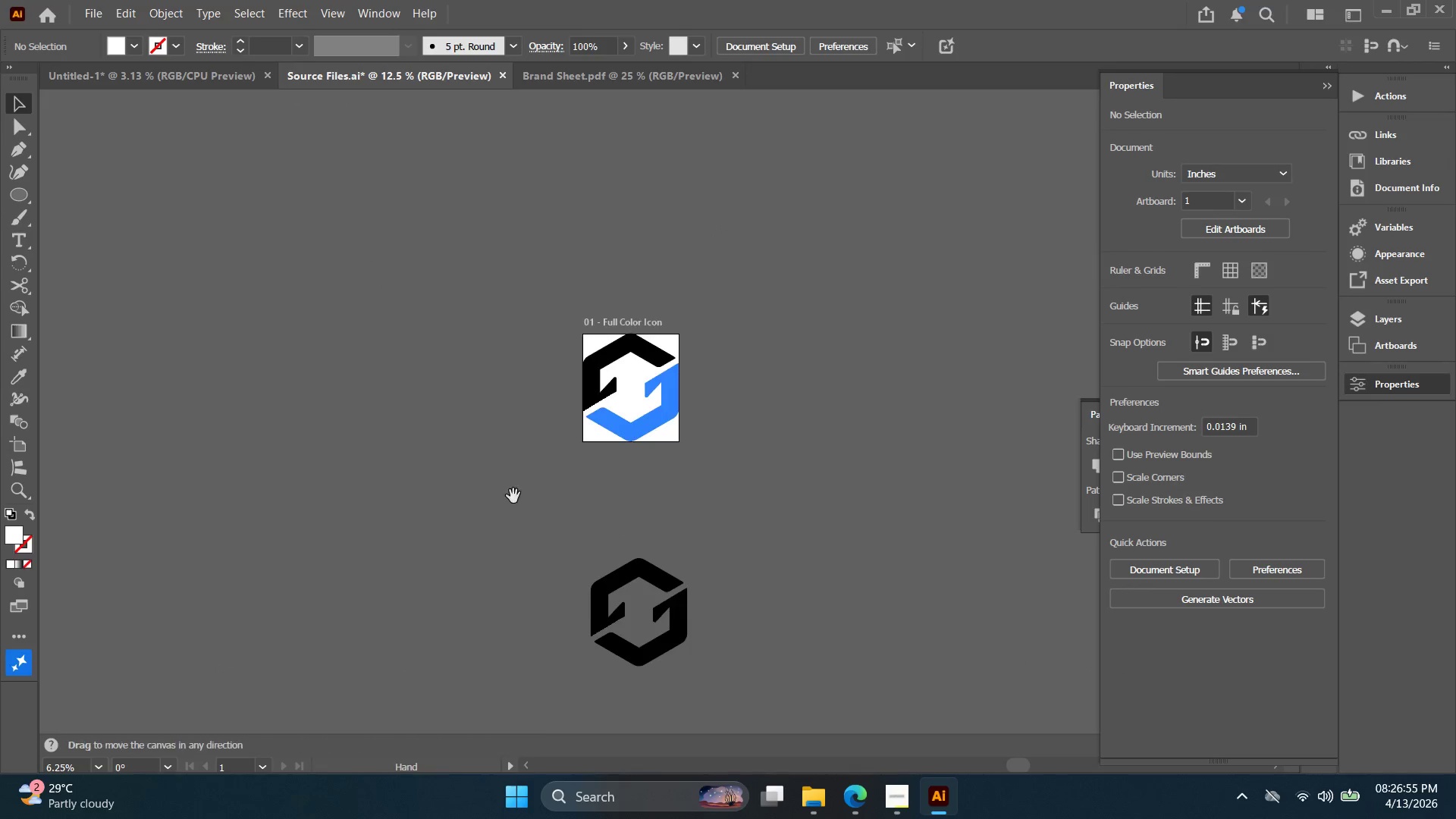 
left_click_drag(start_coordinate=[493, 461], to_coordinate=[420, 381])
 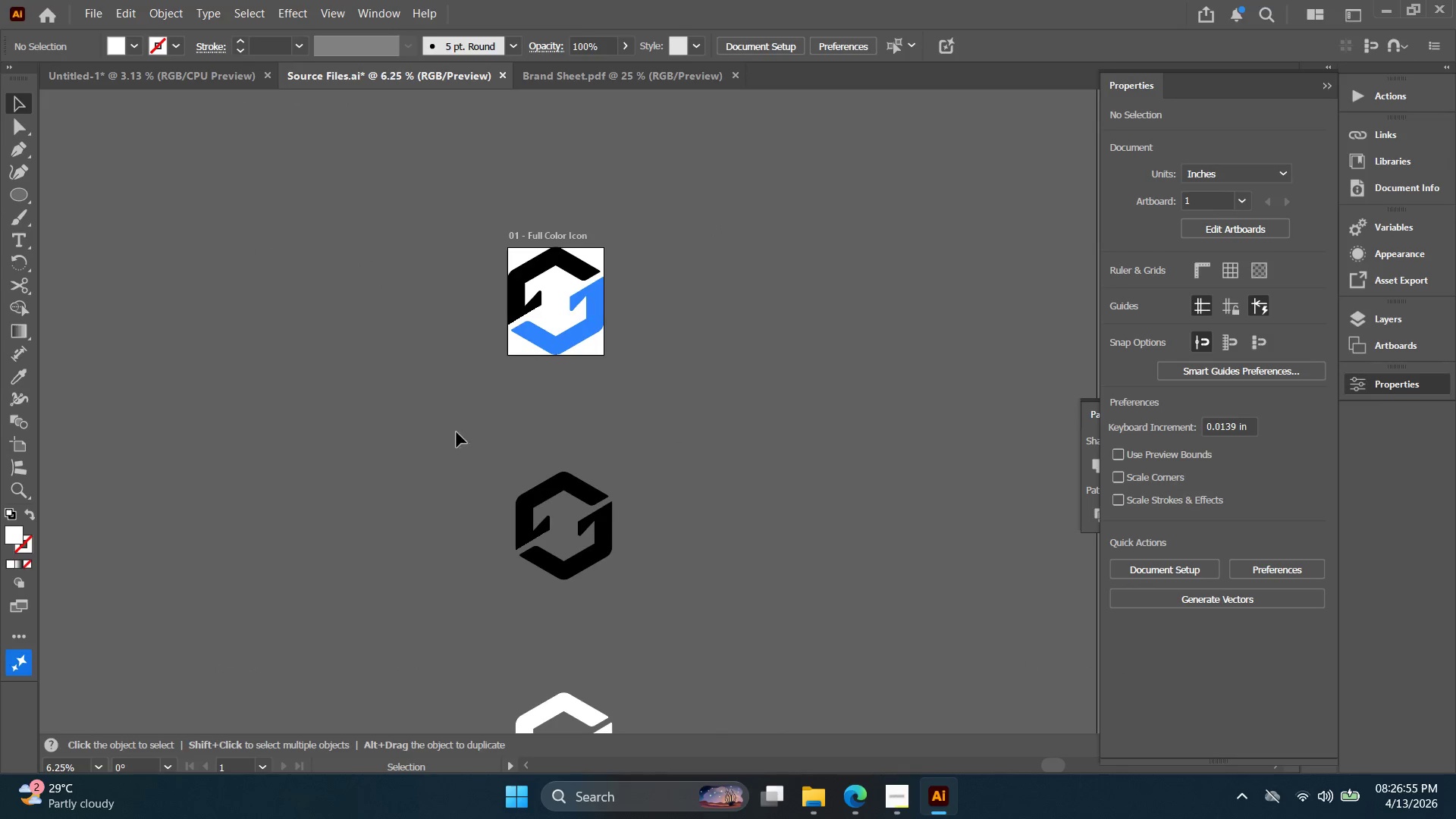 
scroll: coordinate [456, 441], scroll_direction: down, amount: 2.0
 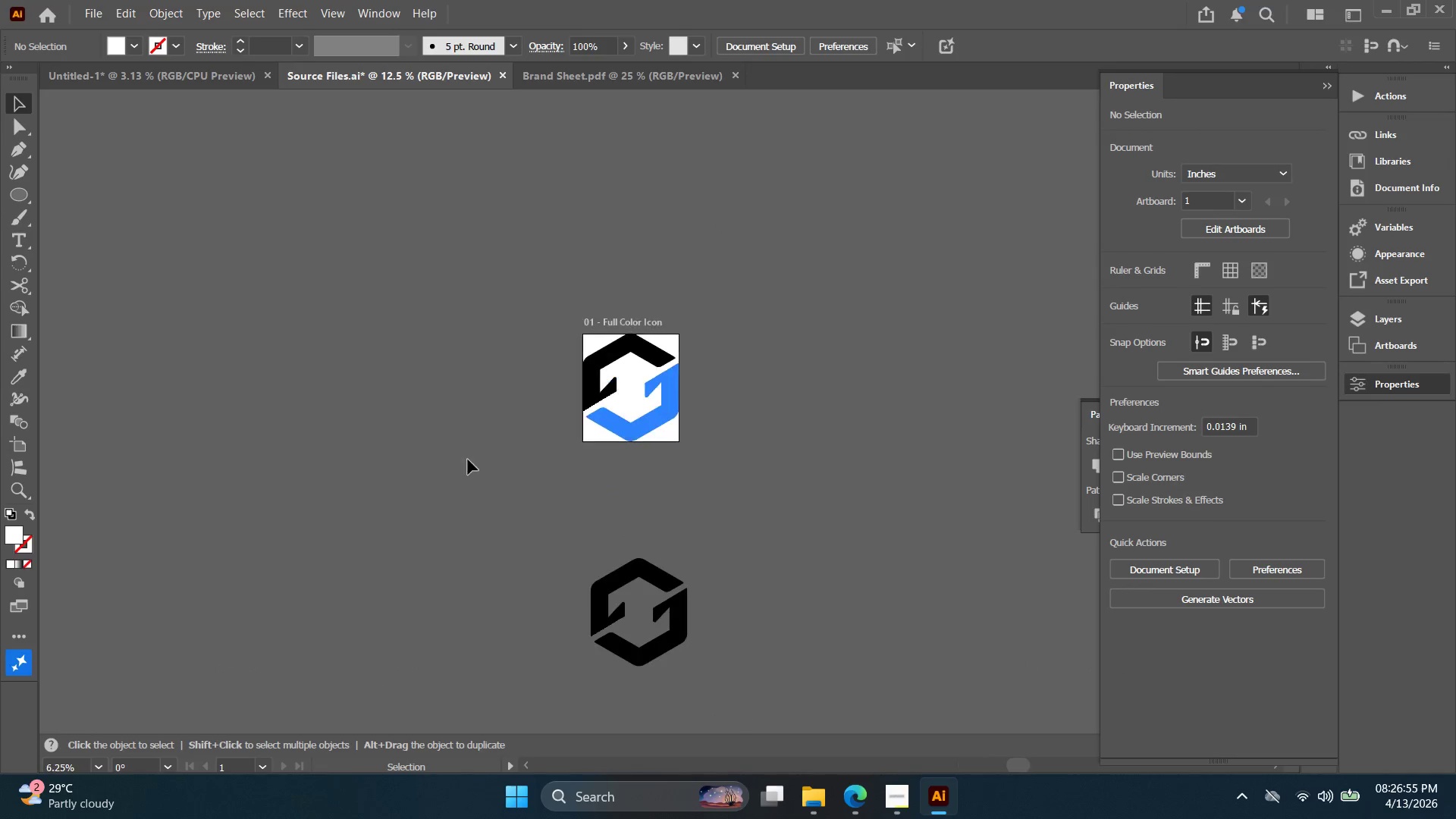 
left_click_drag(start_coordinate=[455, 433], to_coordinate=[629, 582])
 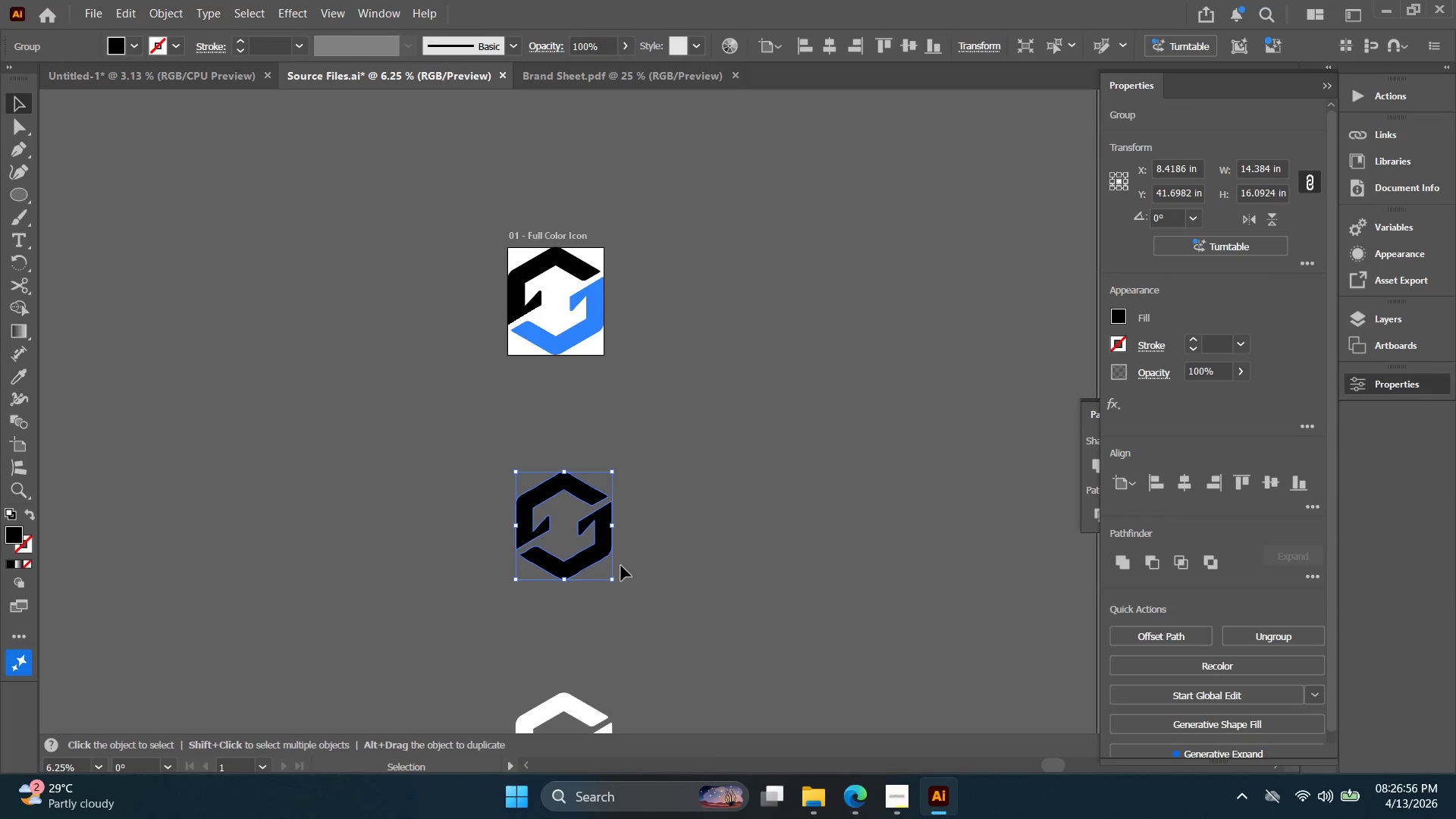 
key(Control+Z)
 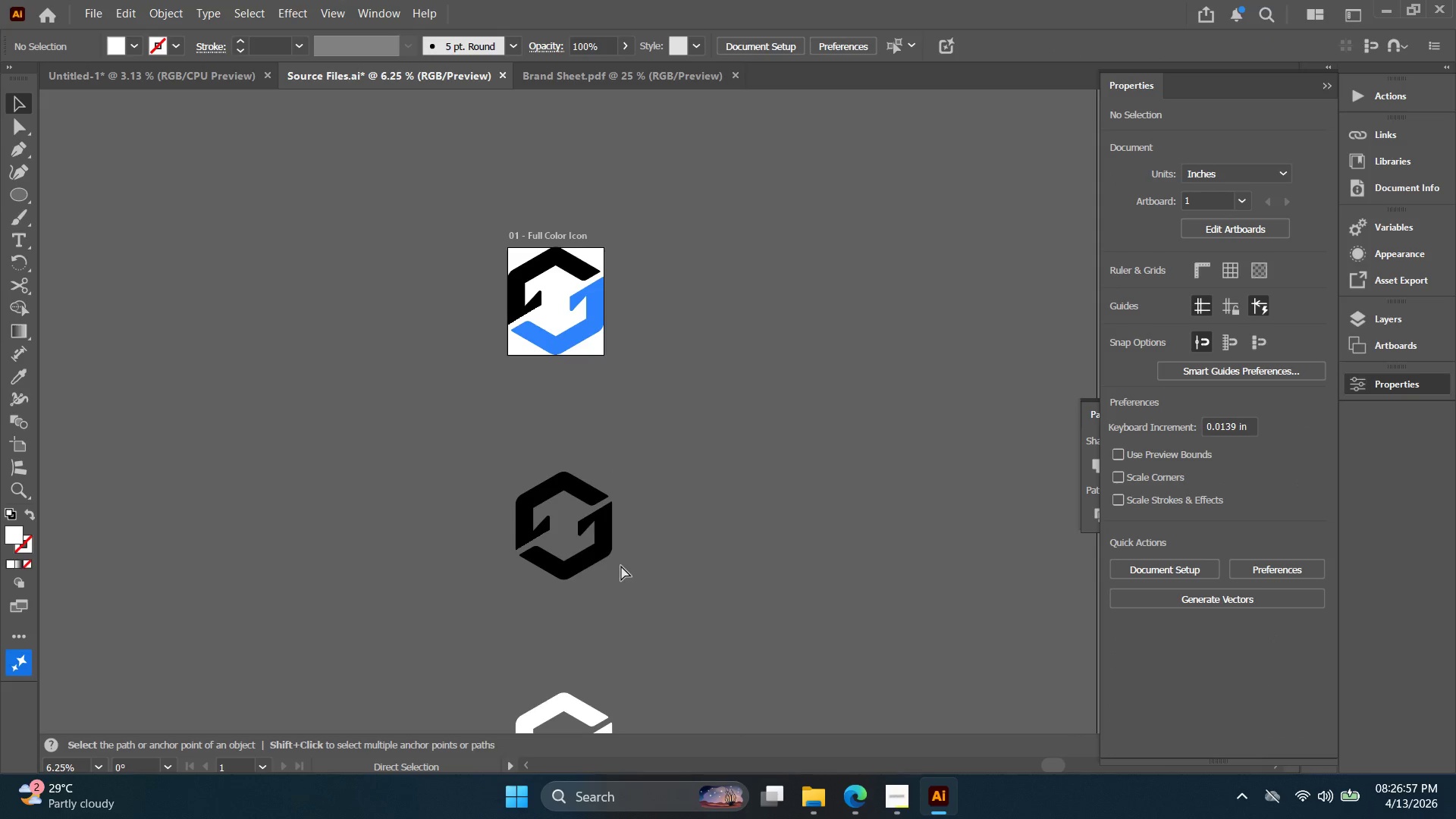 
key(Control+Z)
 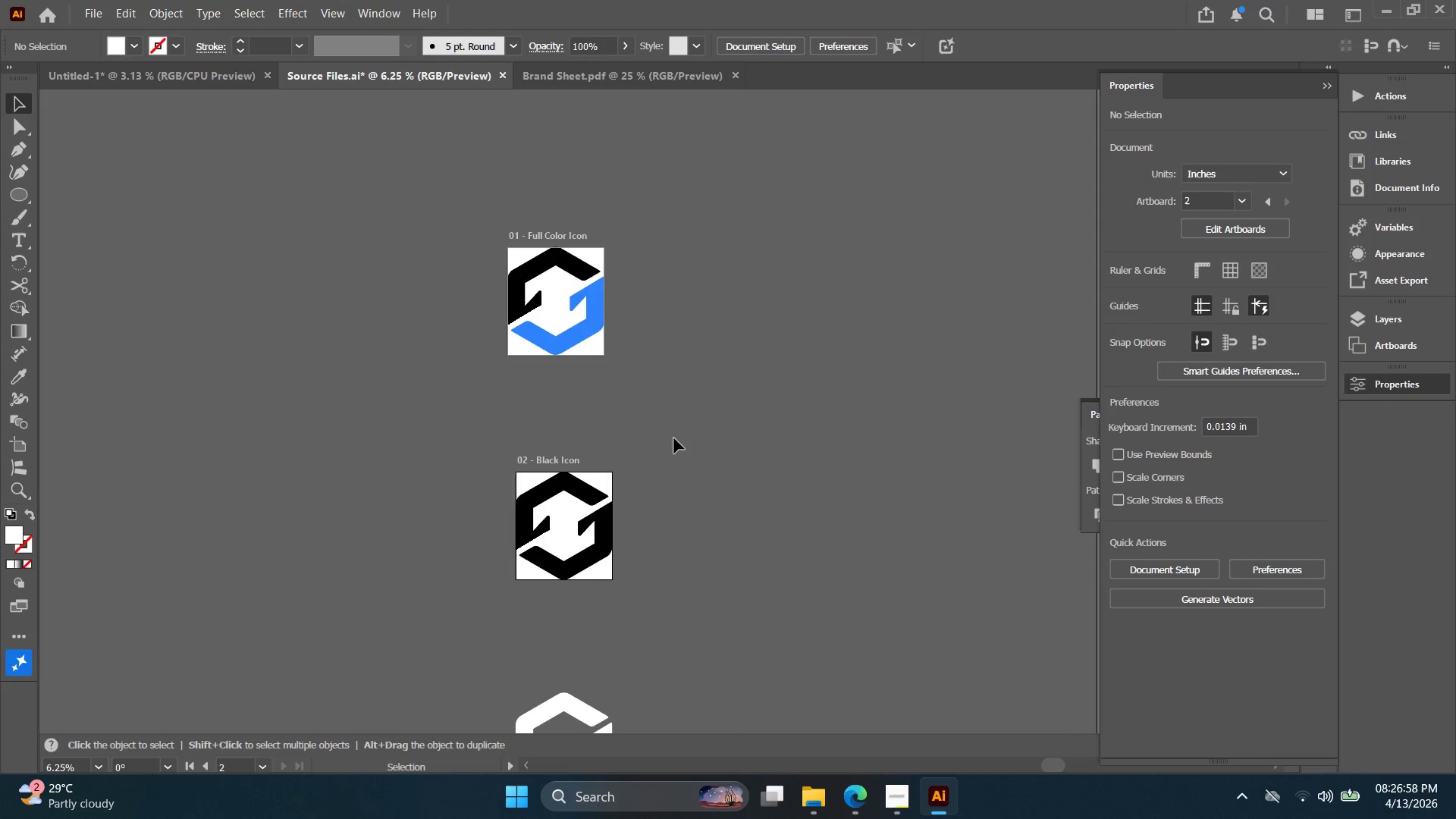 
left_click_drag(start_coordinate=[674, 438], to_coordinate=[674, 435])
 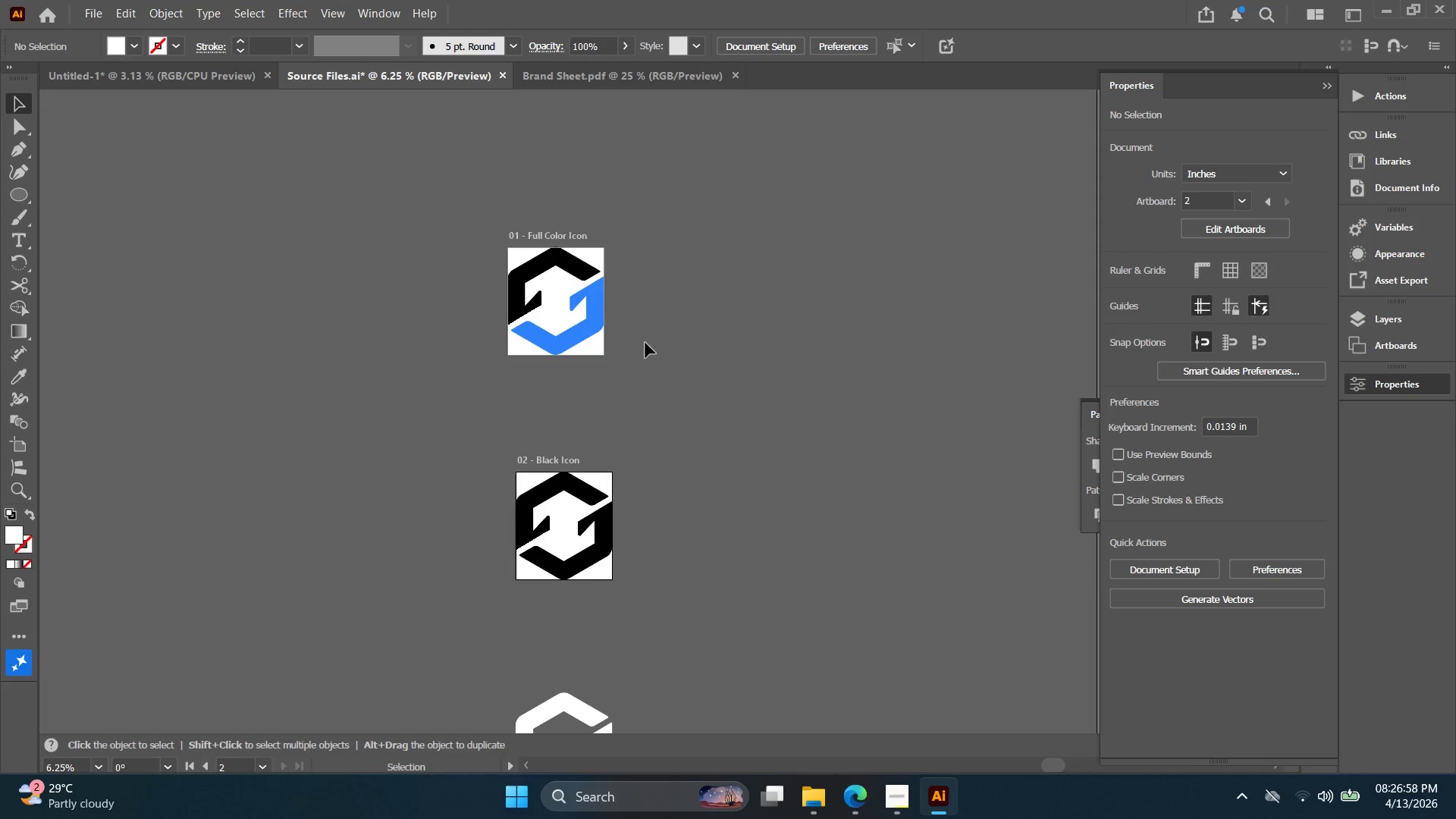 
key(Shift+O)
 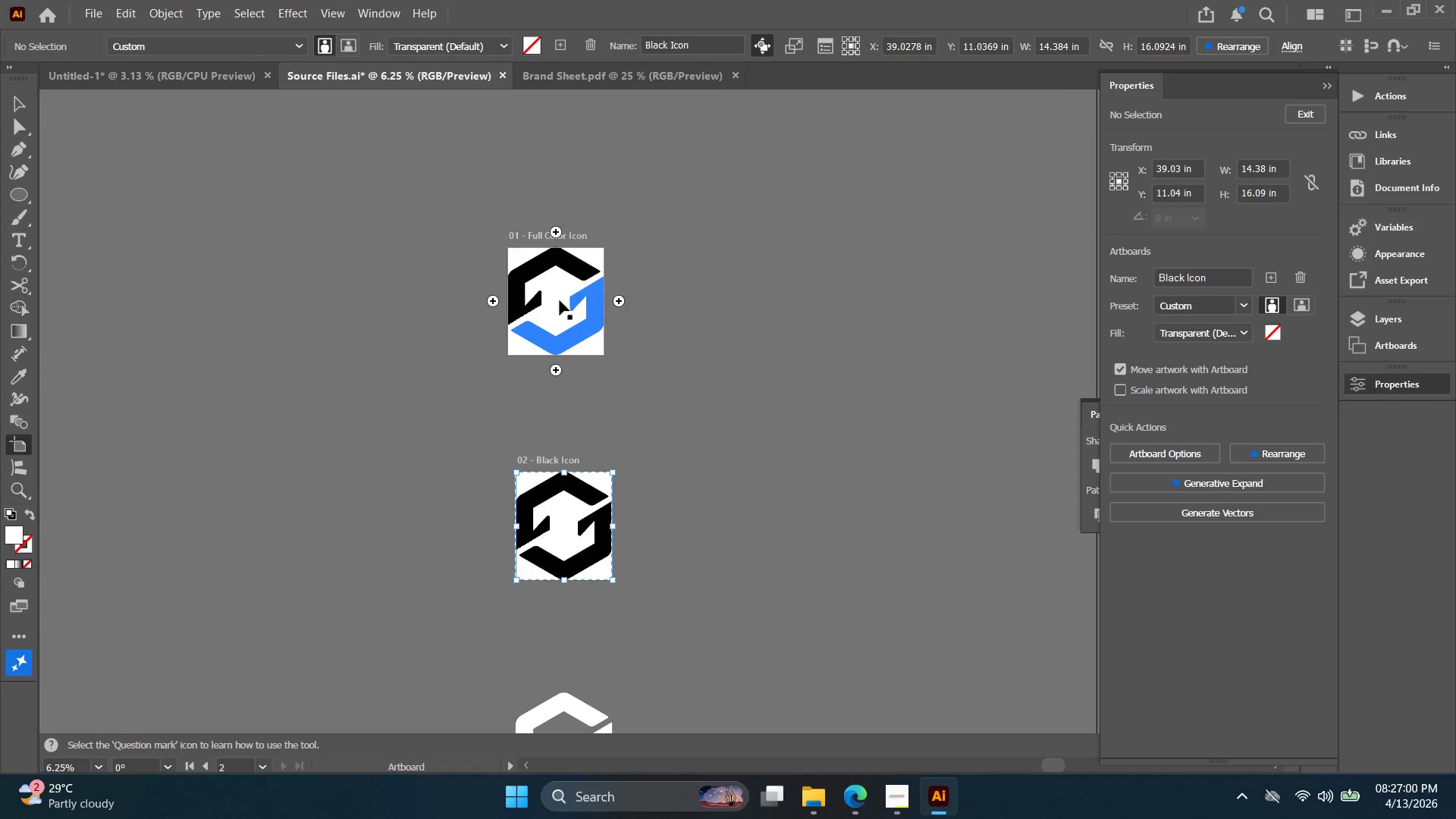 
left_click([558, 283])
 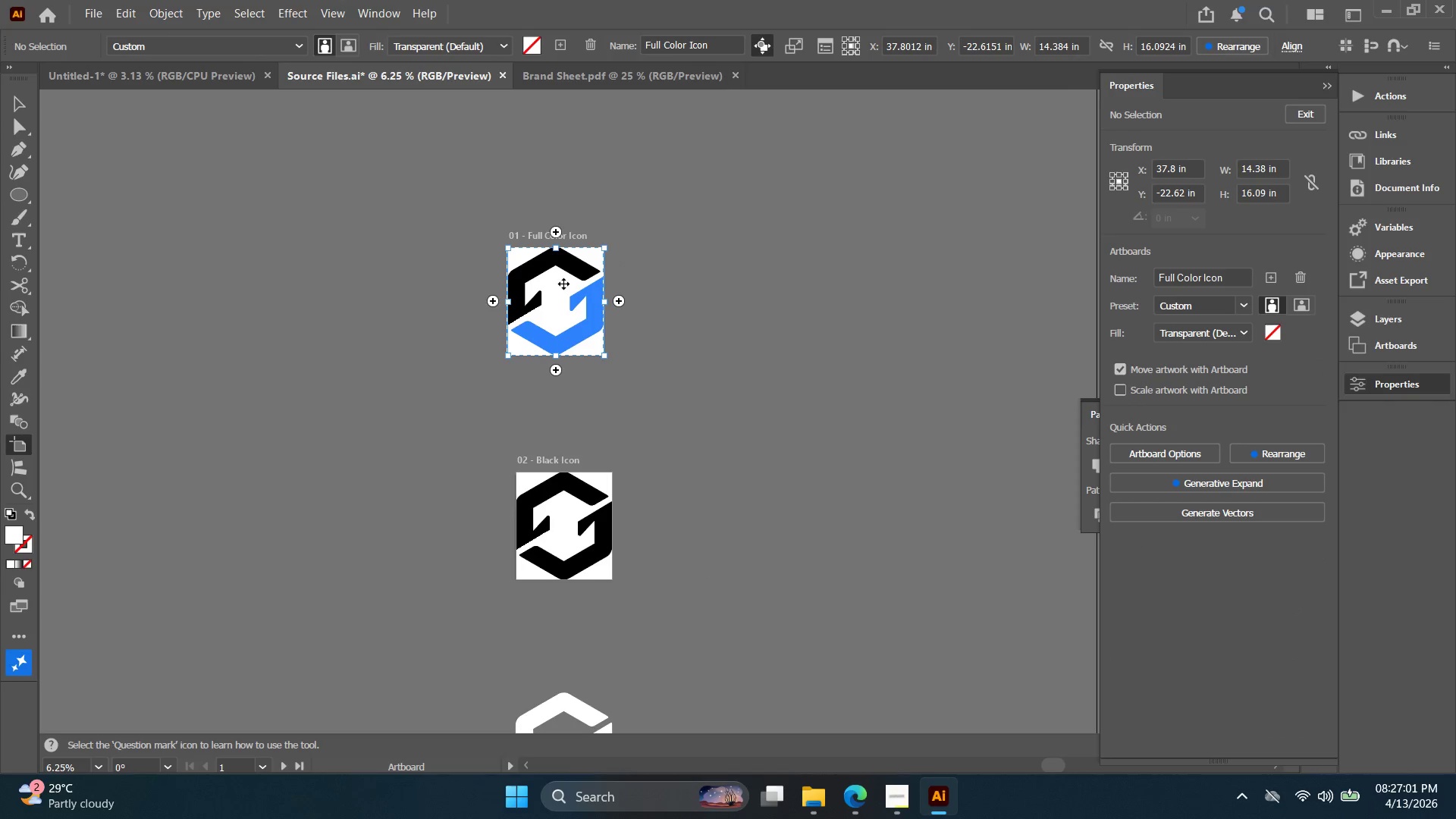 
key(Delete)
 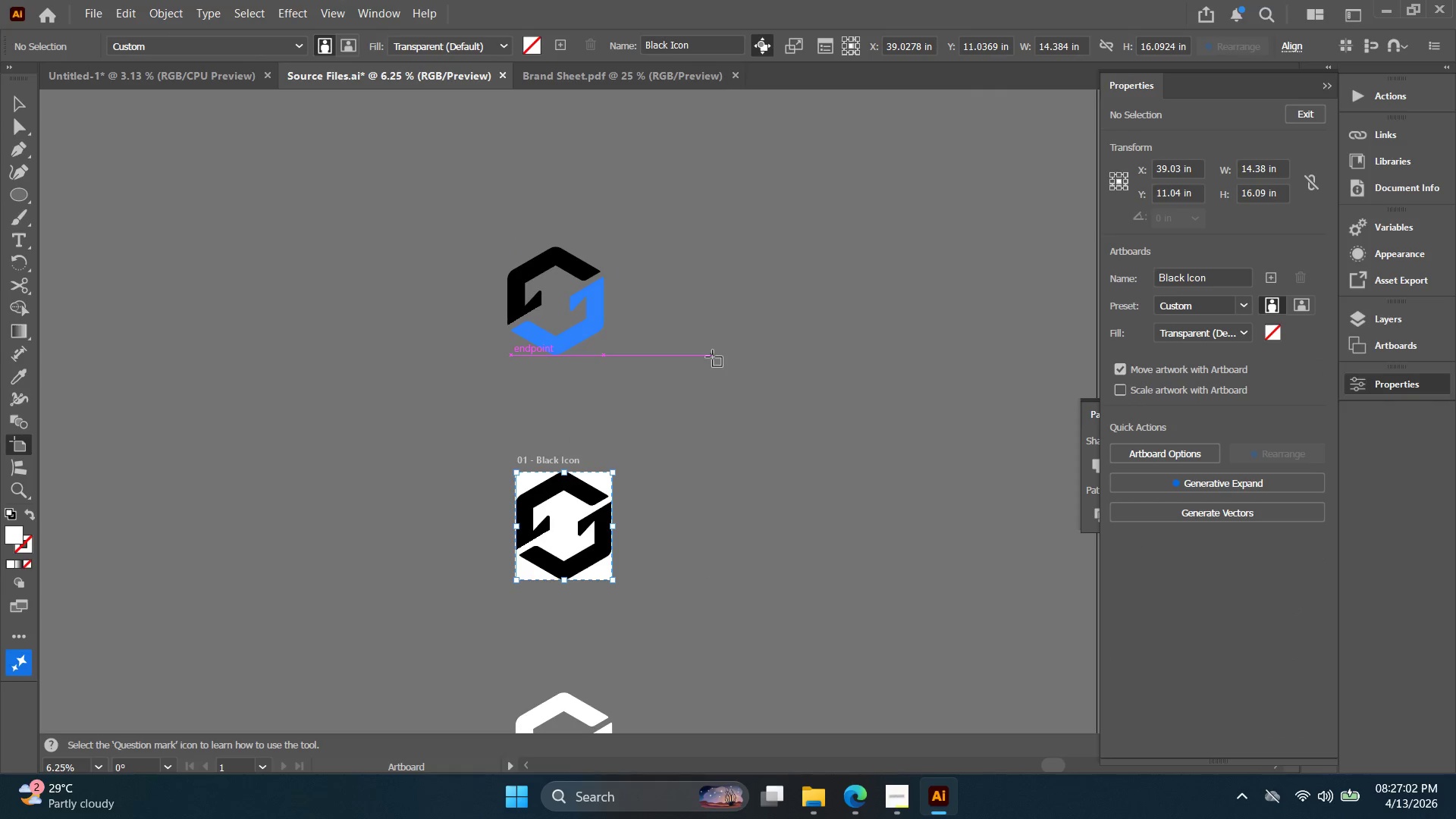 
key(V)
 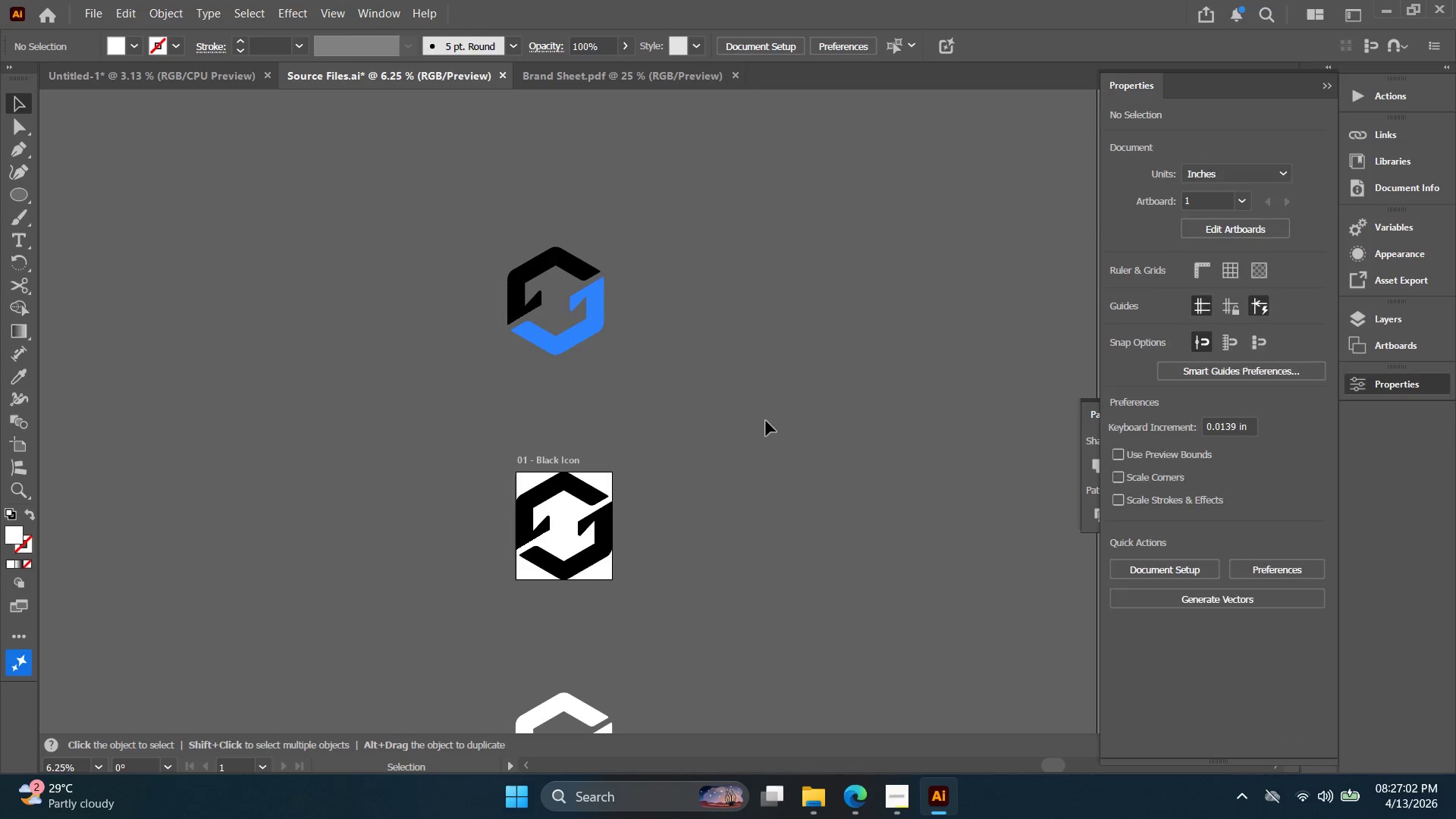 
key(Space)
 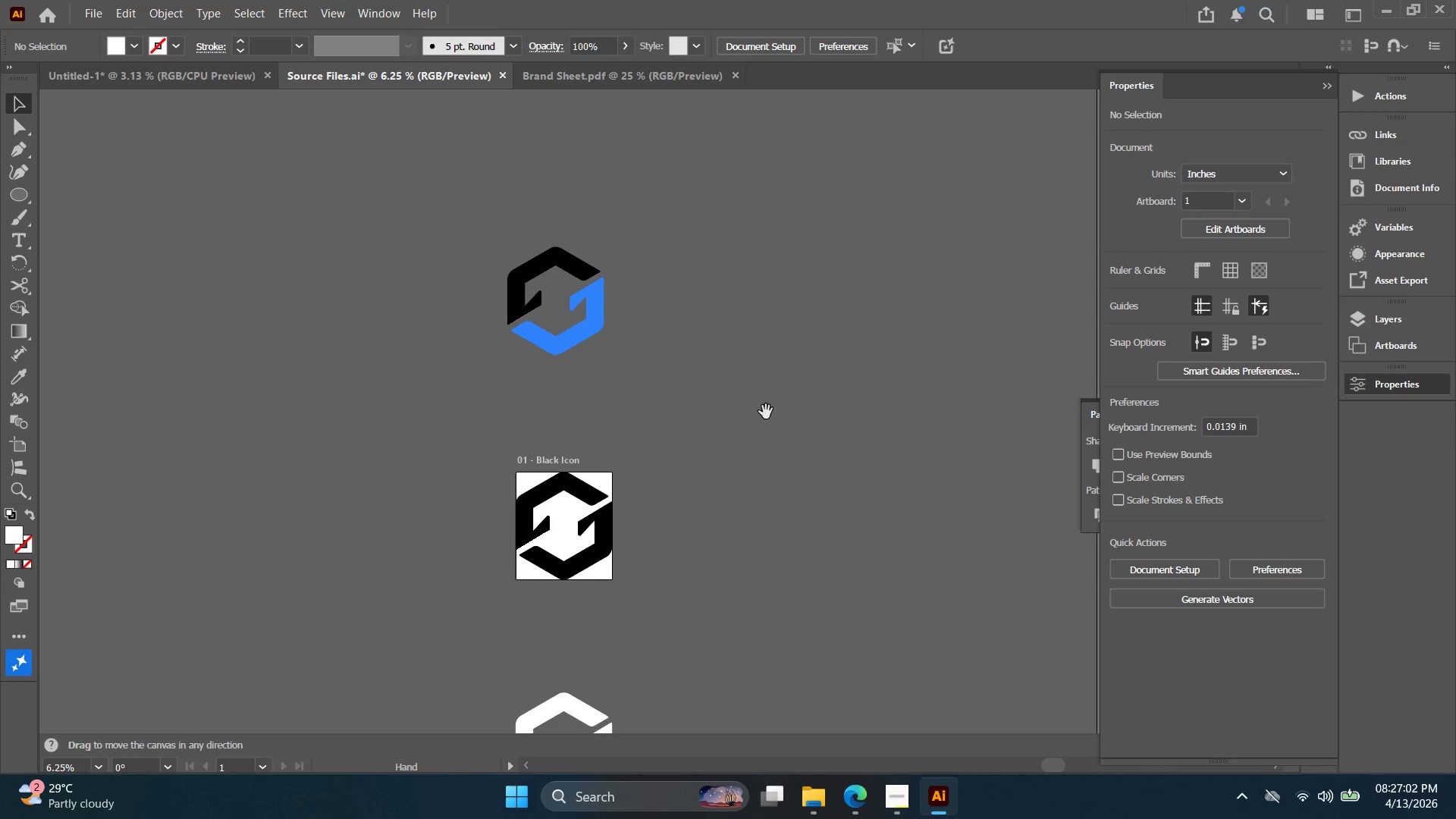 
left_click_drag(start_coordinate=[765, 410], to_coordinate=[765, 375])
 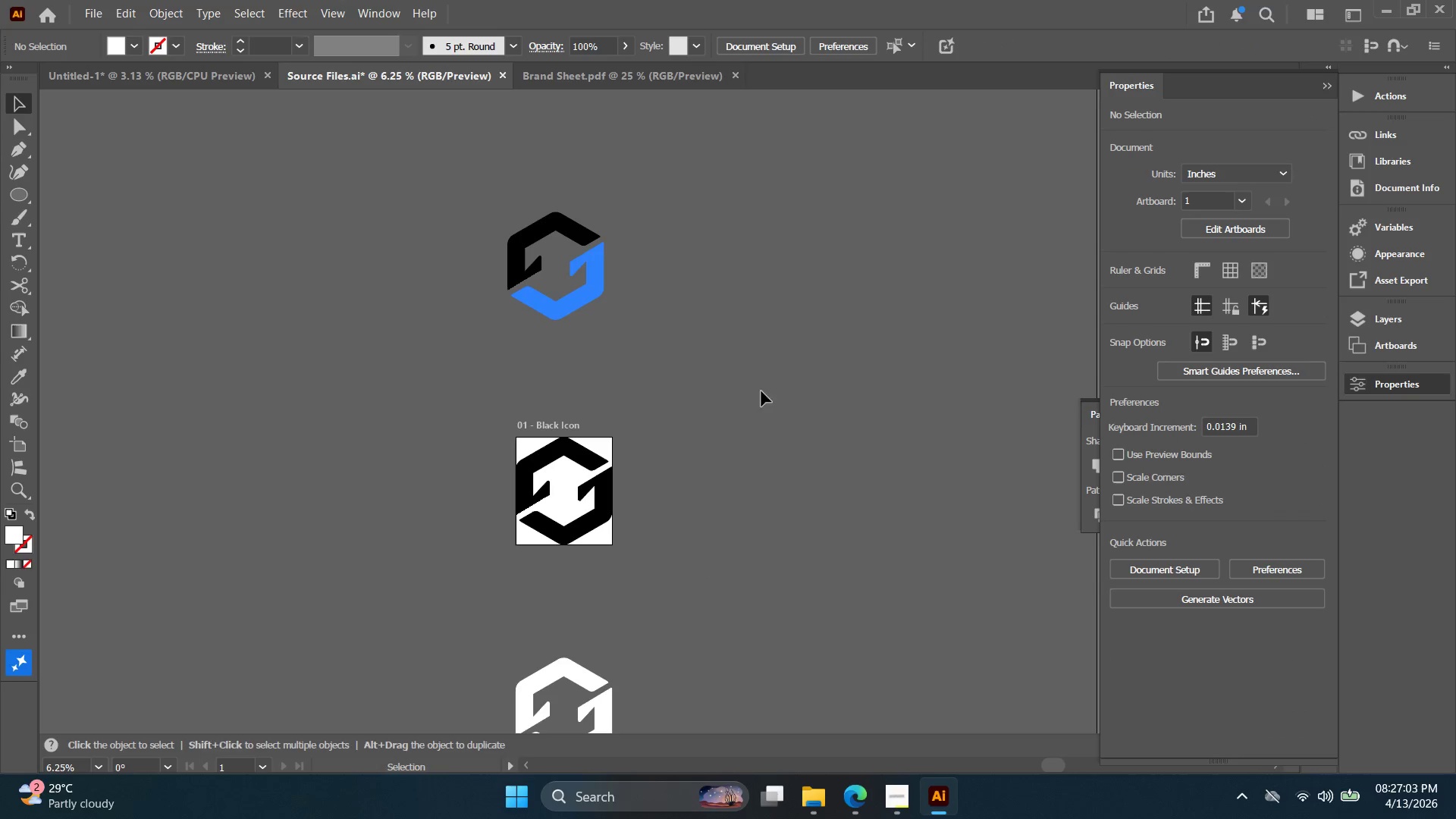 
hold_key(key=ShiftLeft, duration=0.61)
 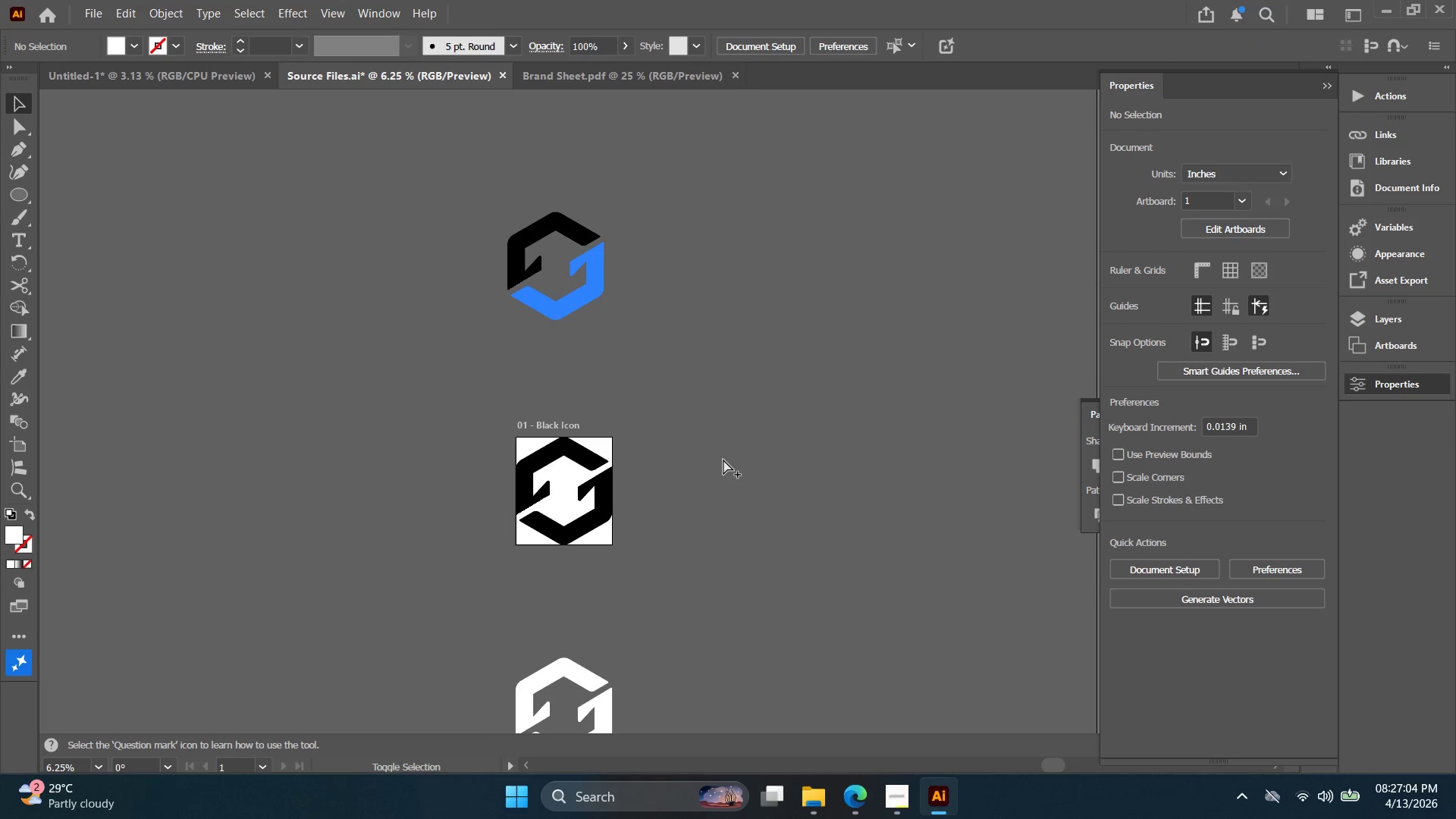 
hold_key(key=ControlLeft, duration=0.61)
 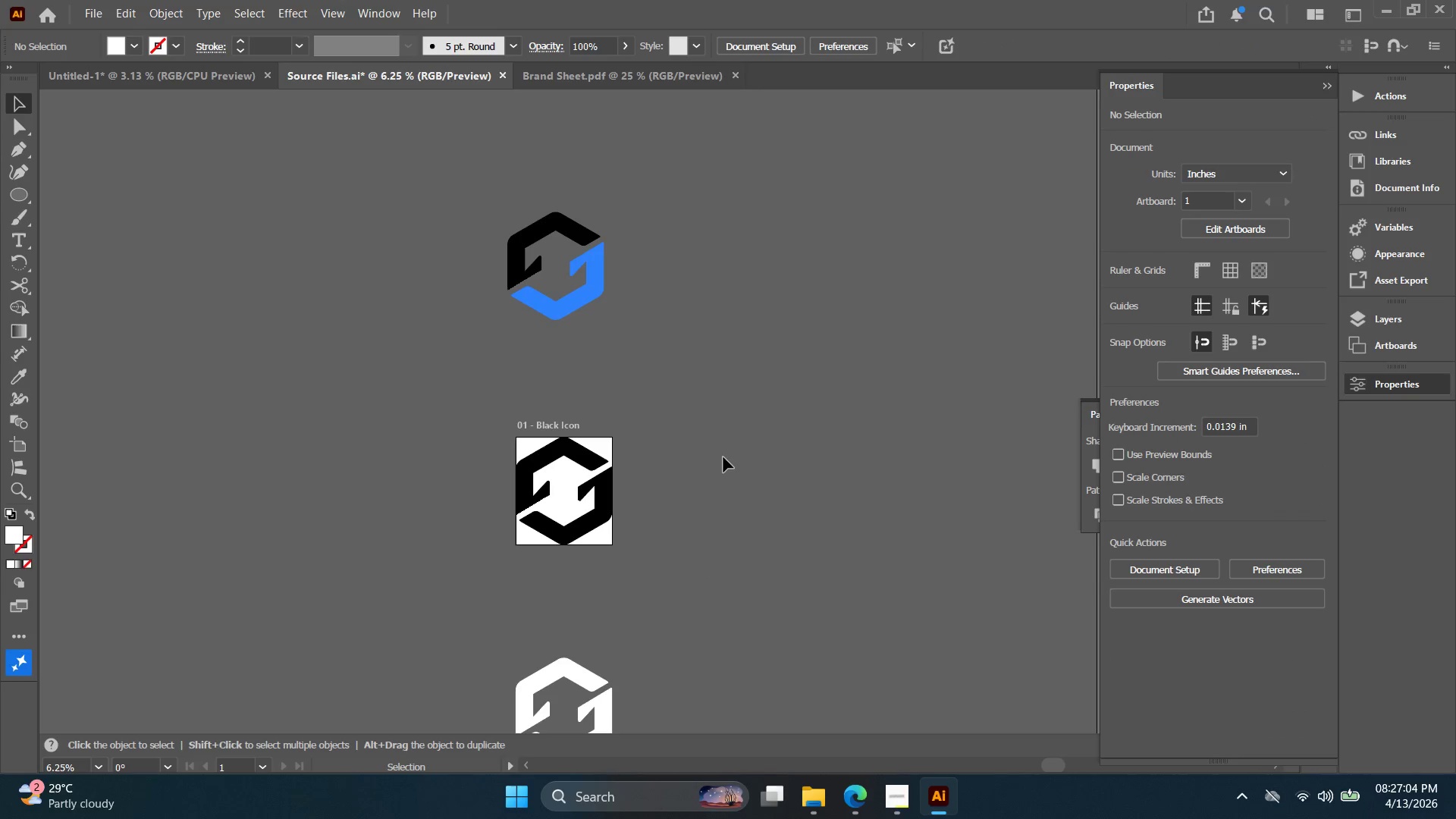 
key(Alt+Control+Shift+S)
 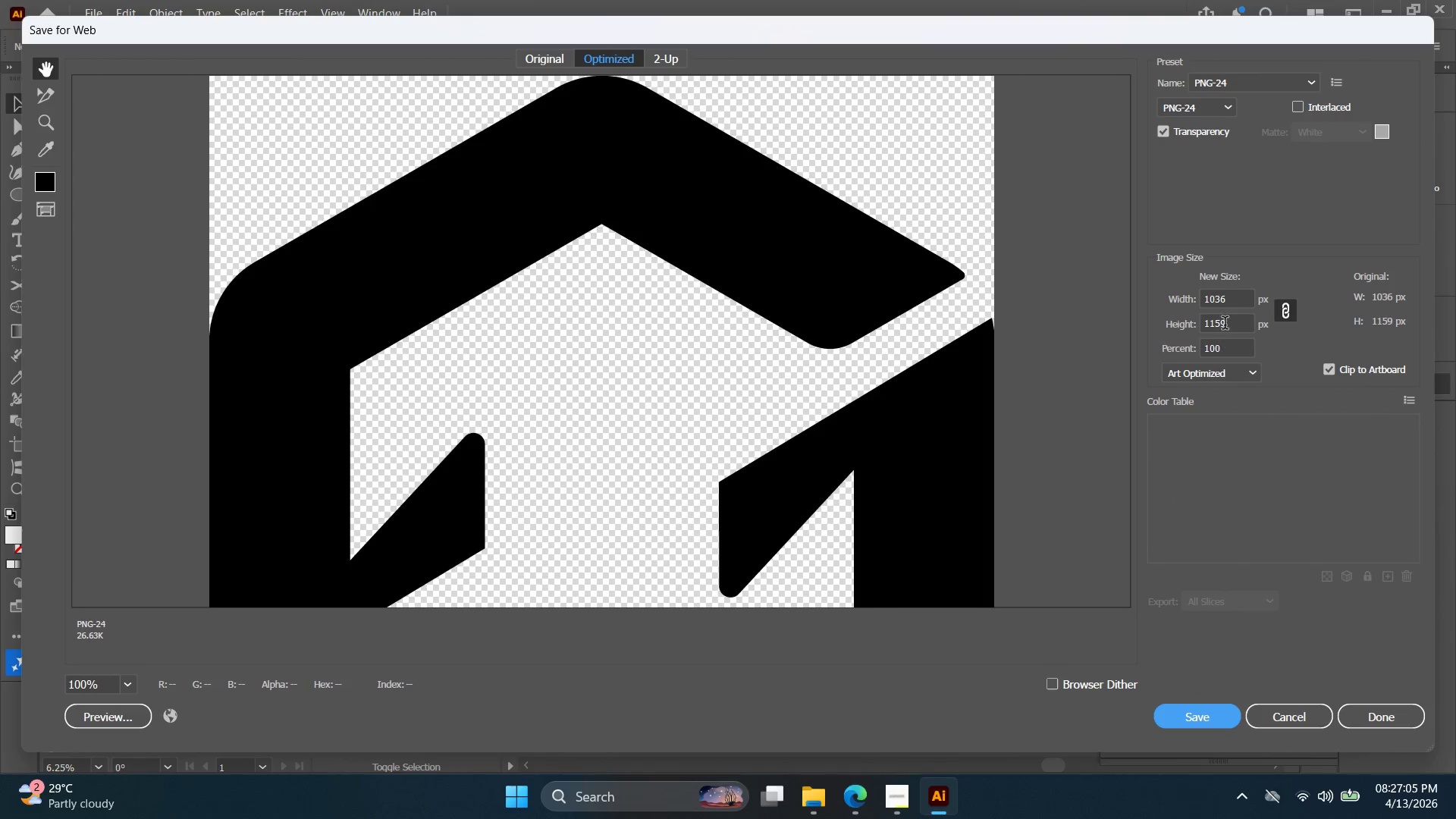 
left_click_drag(start_coordinate=[1235, 323], to_coordinate=[1164, 314])
 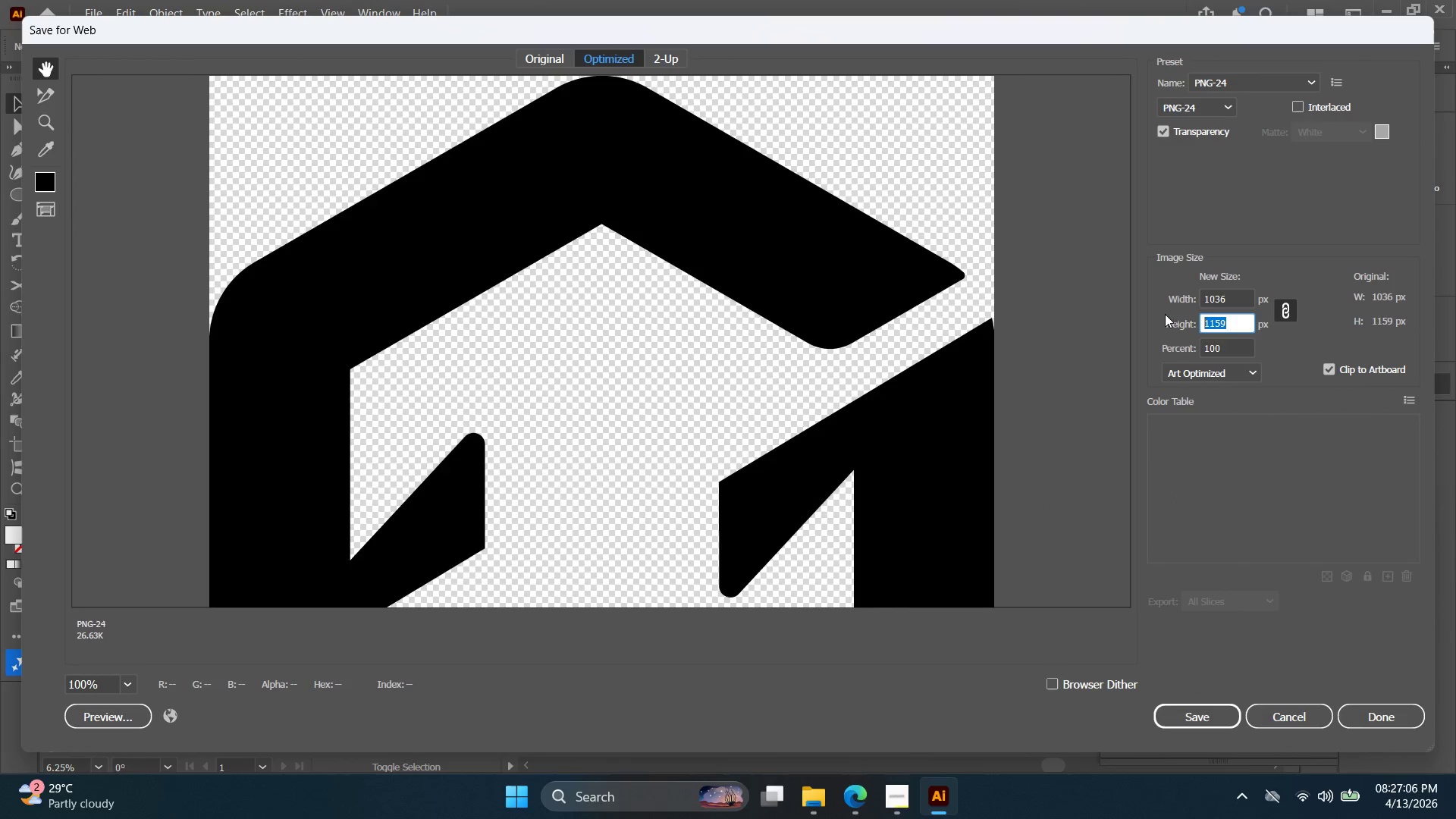 
type(512)
 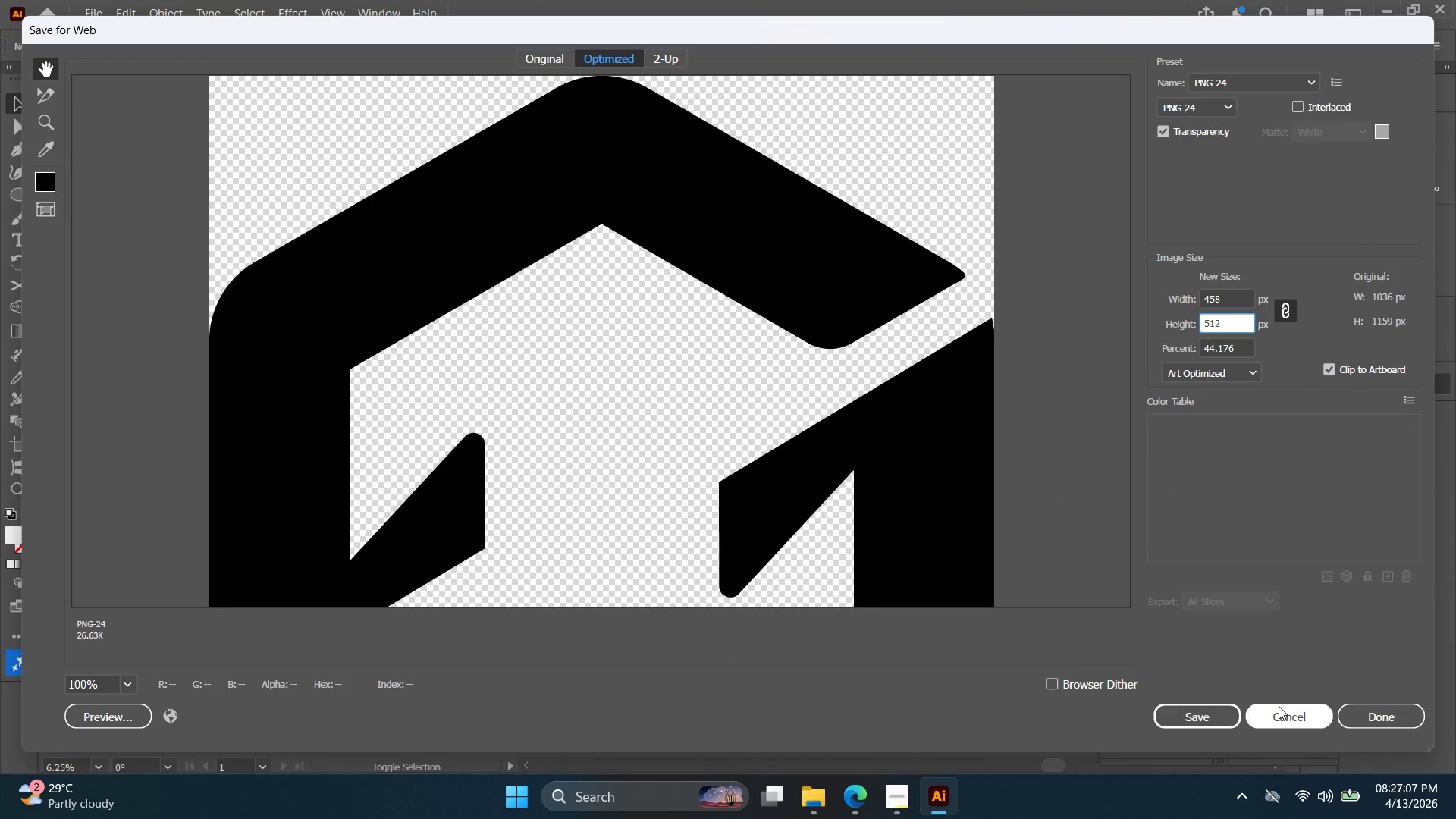 
left_click([1231, 716])
 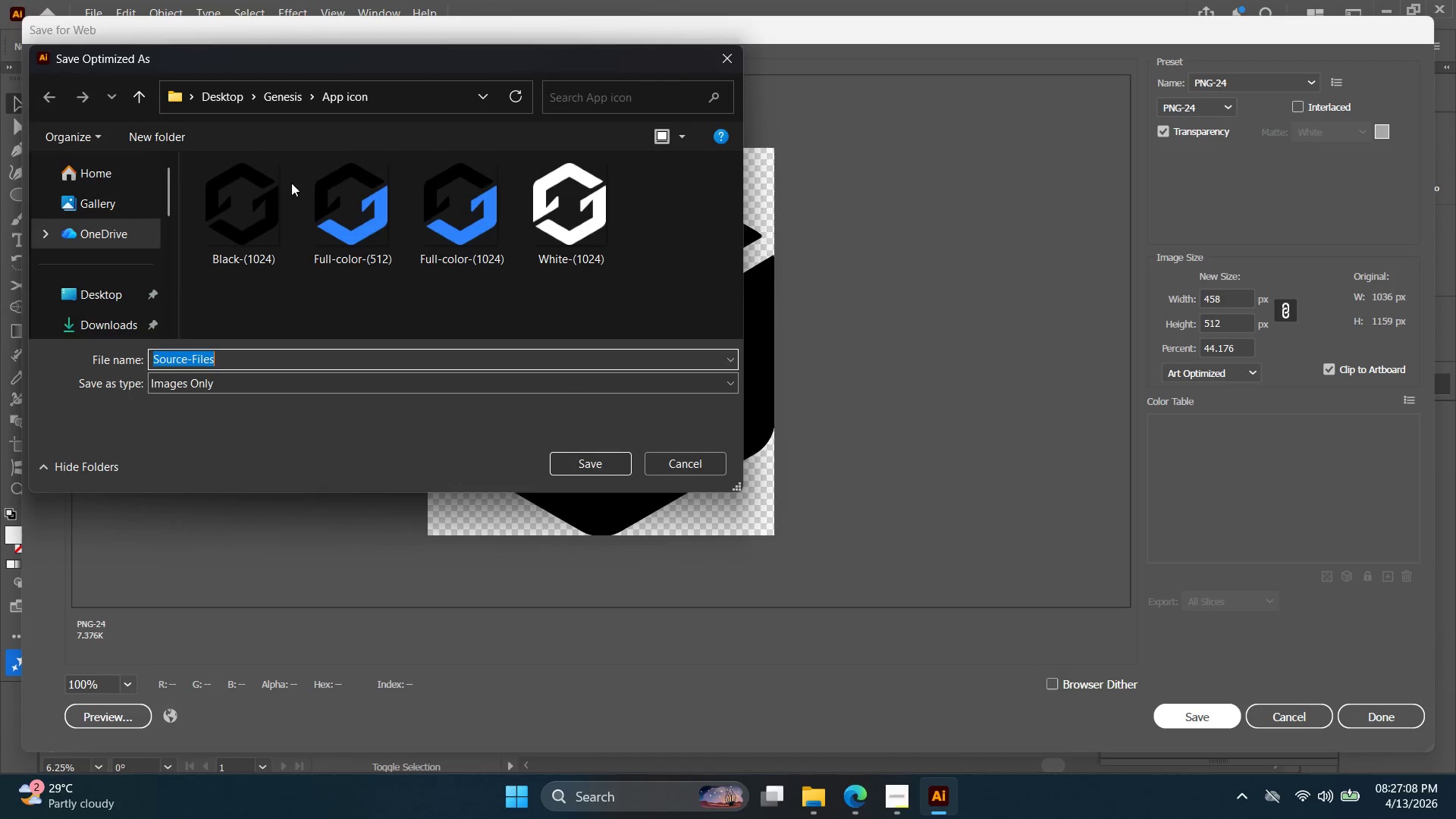 
left_click([241, 168])
 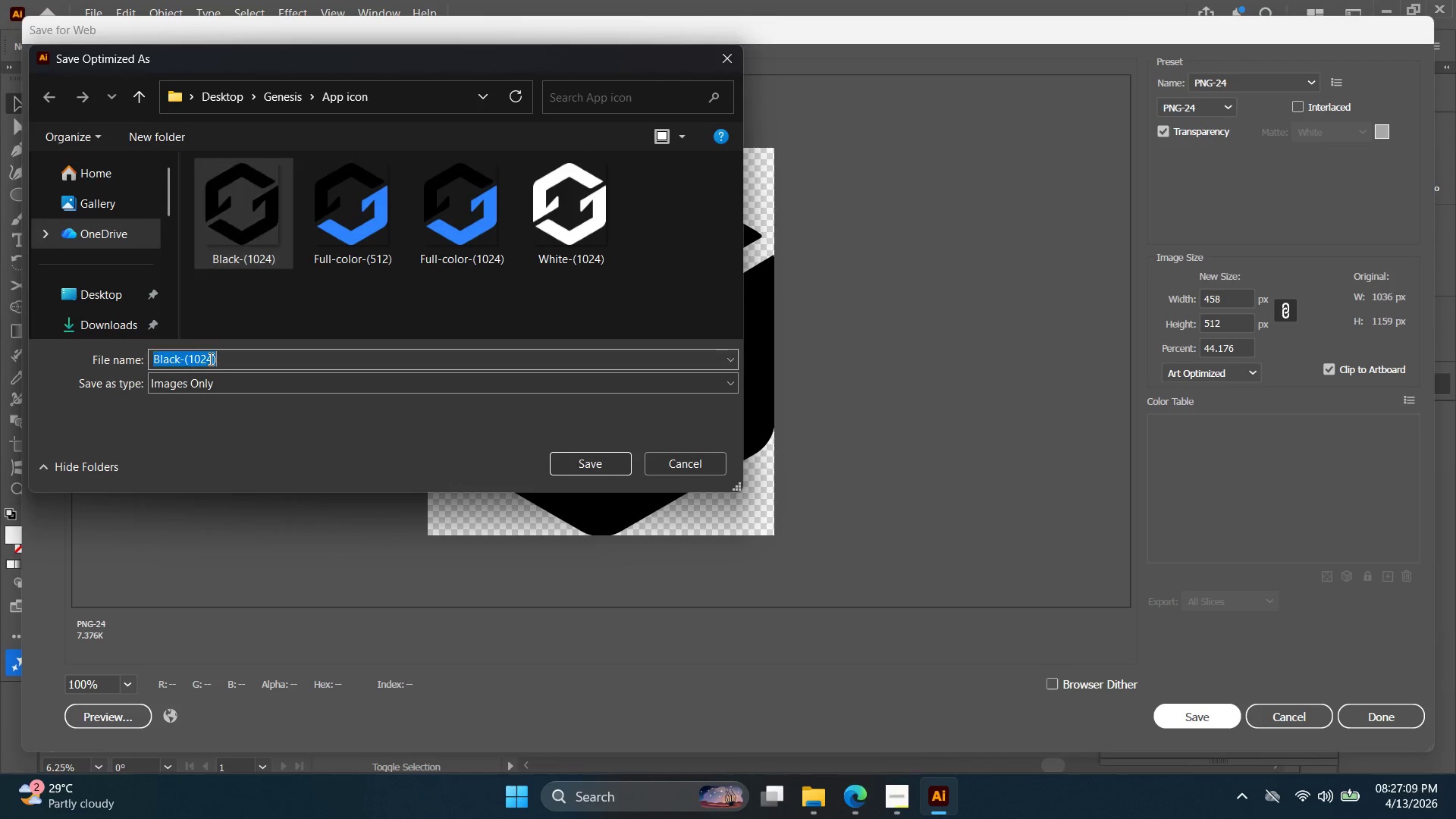 
double_click([212, 357])
 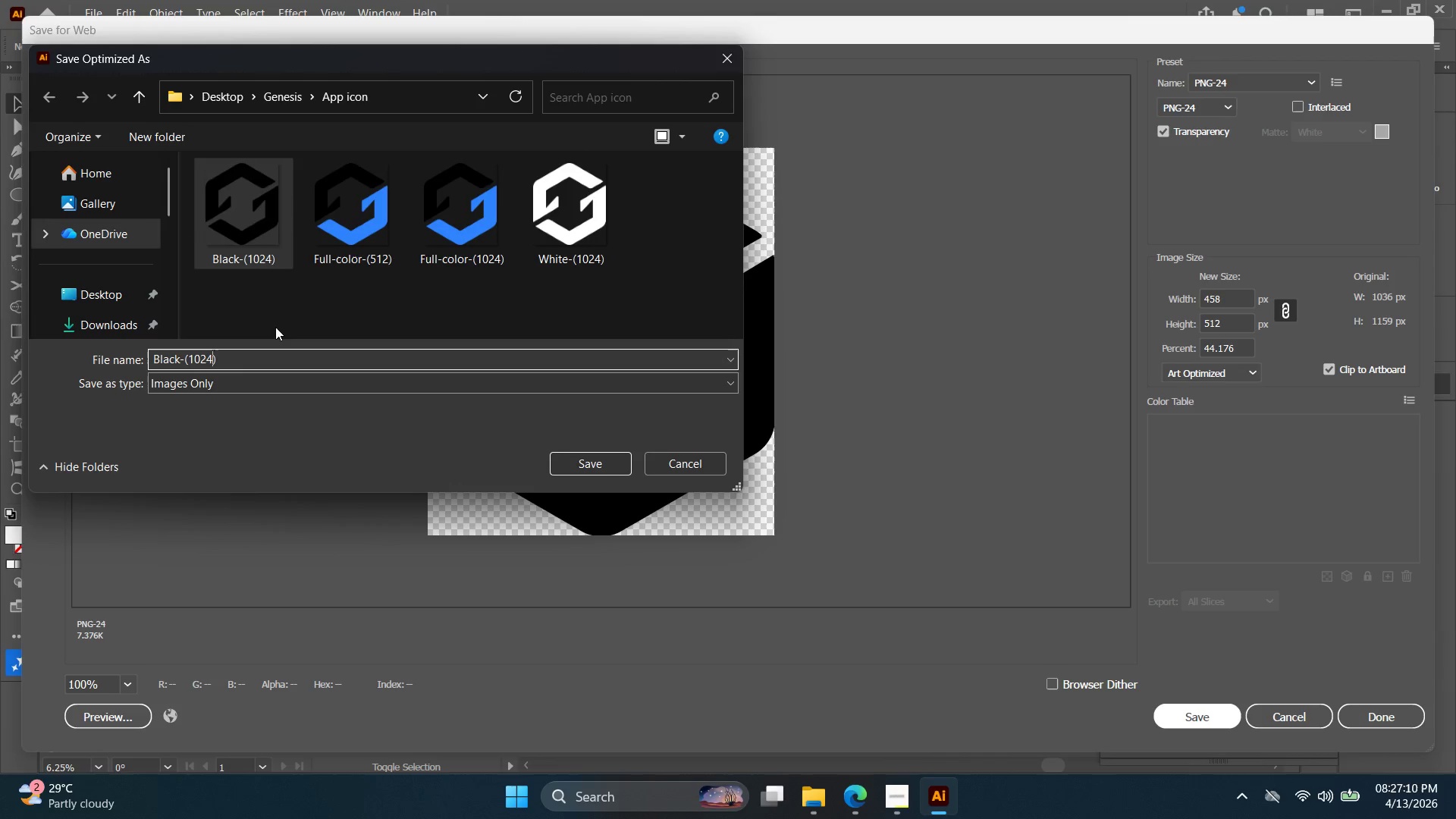 
key(Backspace)
key(Backspace)
key(Backspace)
key(Backspace)
type(512)
 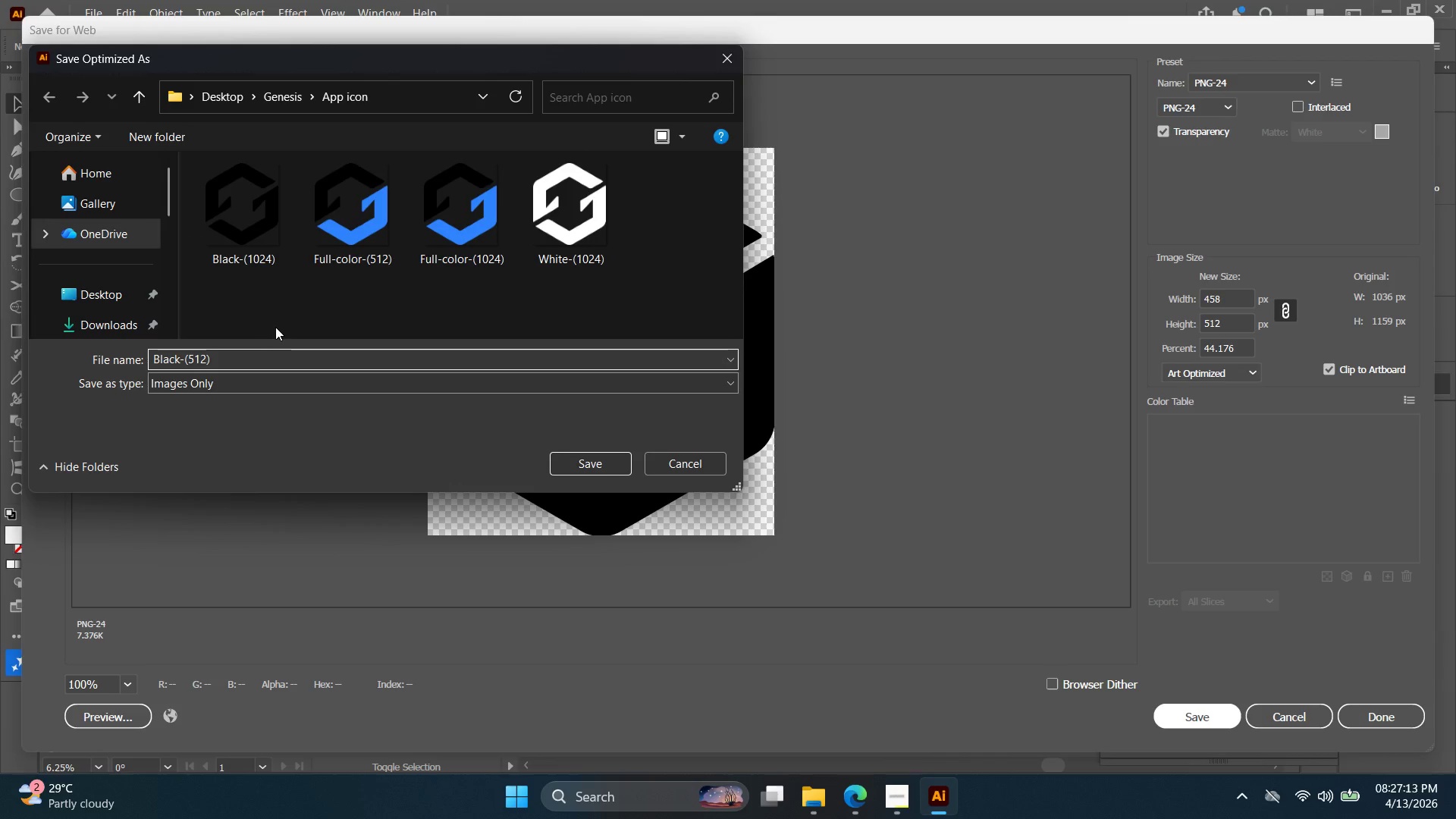 
key(Enter)
 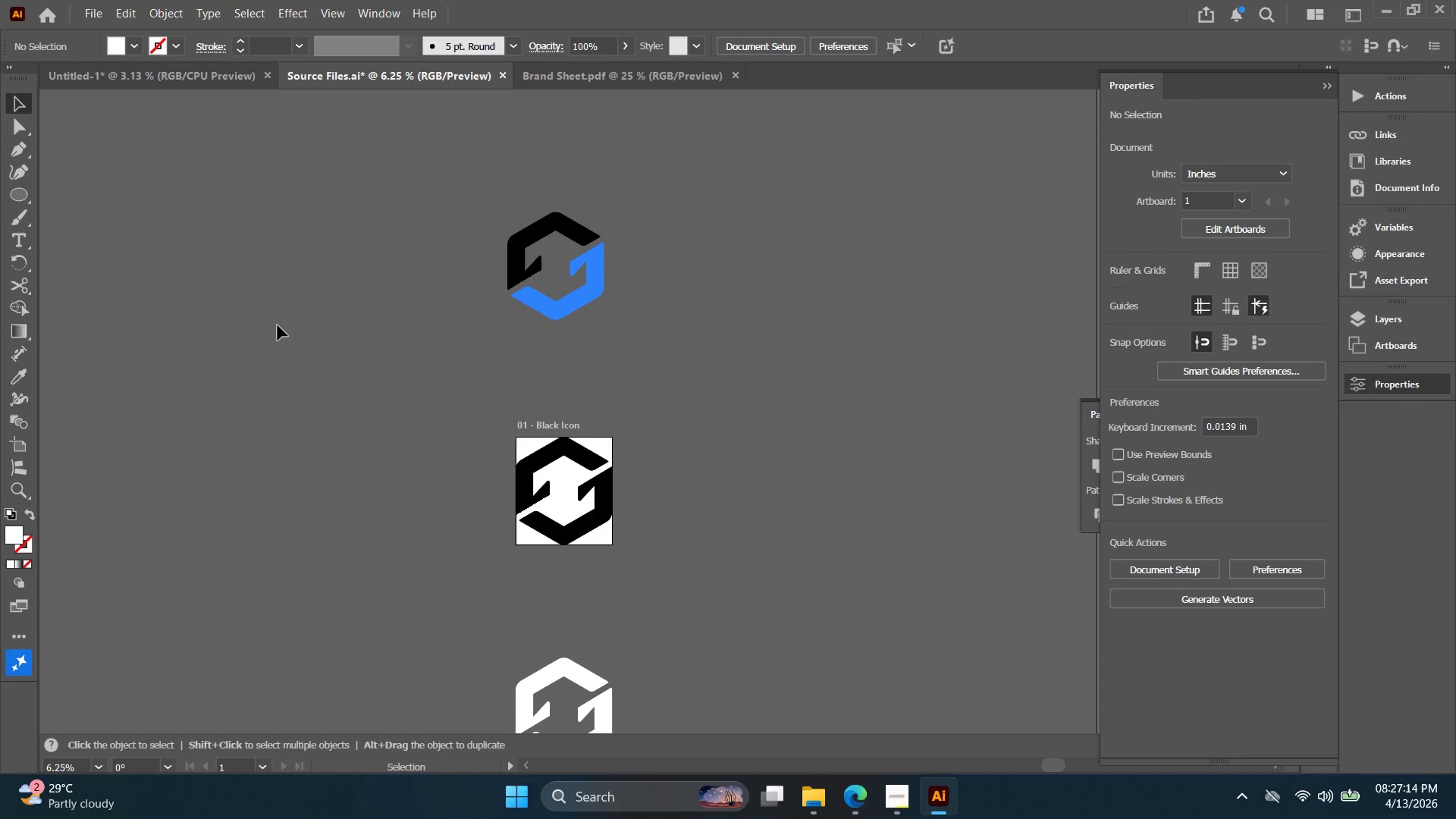 
hold_key(key=Space, duration=0.58)
 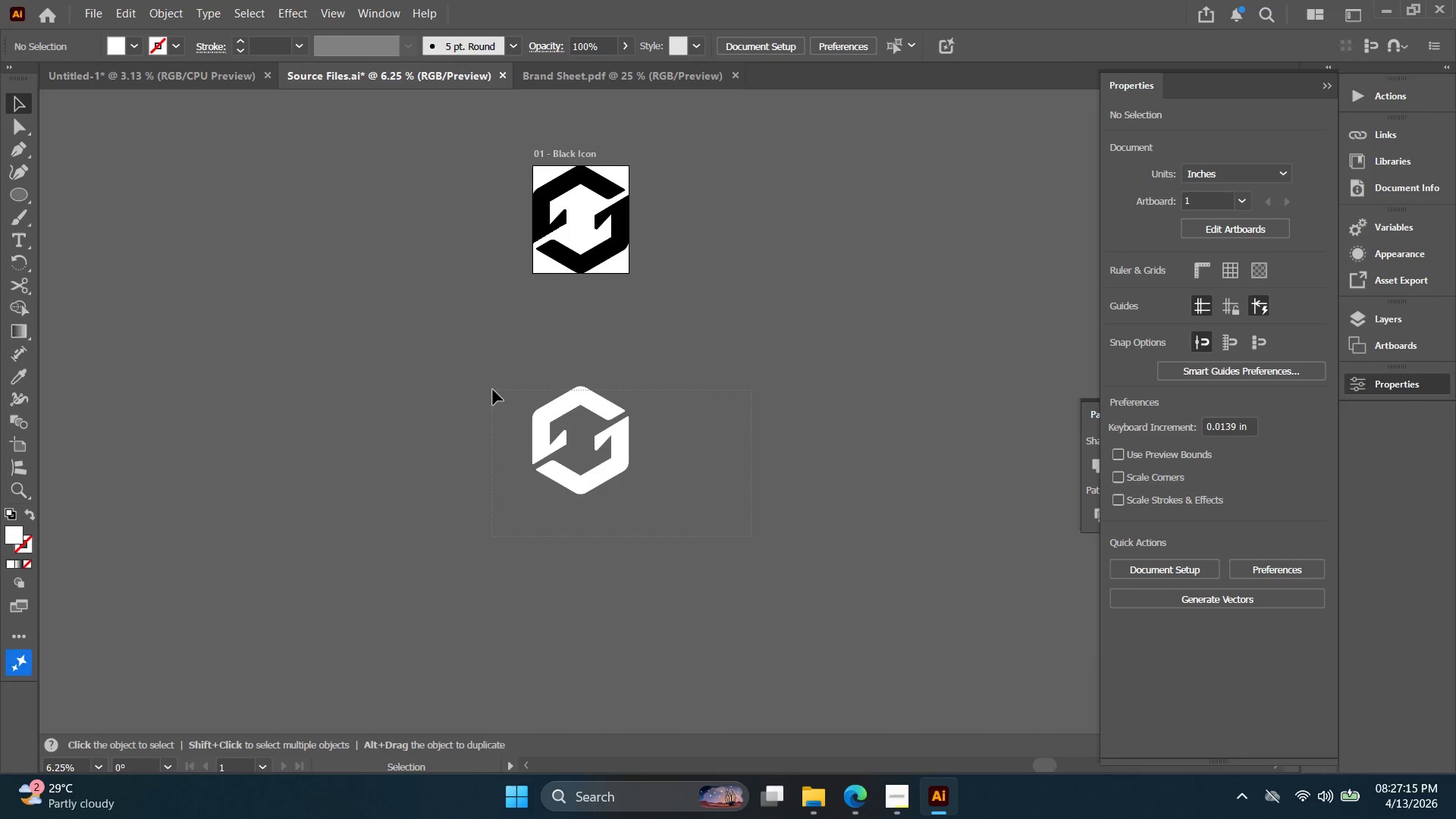 
left_click_drag(start_coordinate=[742, 654], to_coordinate=[759, 384])
 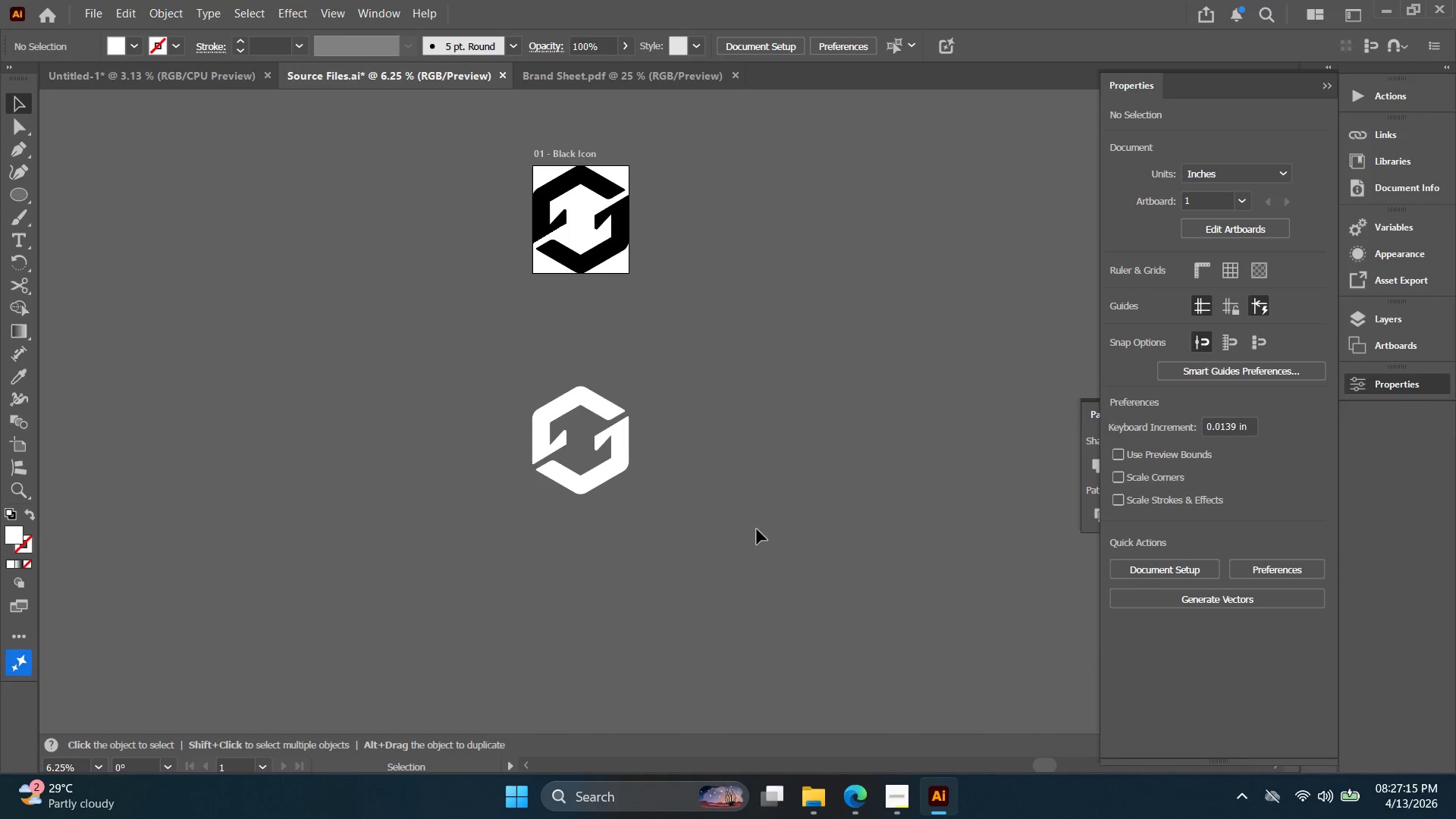 
left_click_drag(start_coordinate=[752, 536], to_coordinate=[493, 390])
 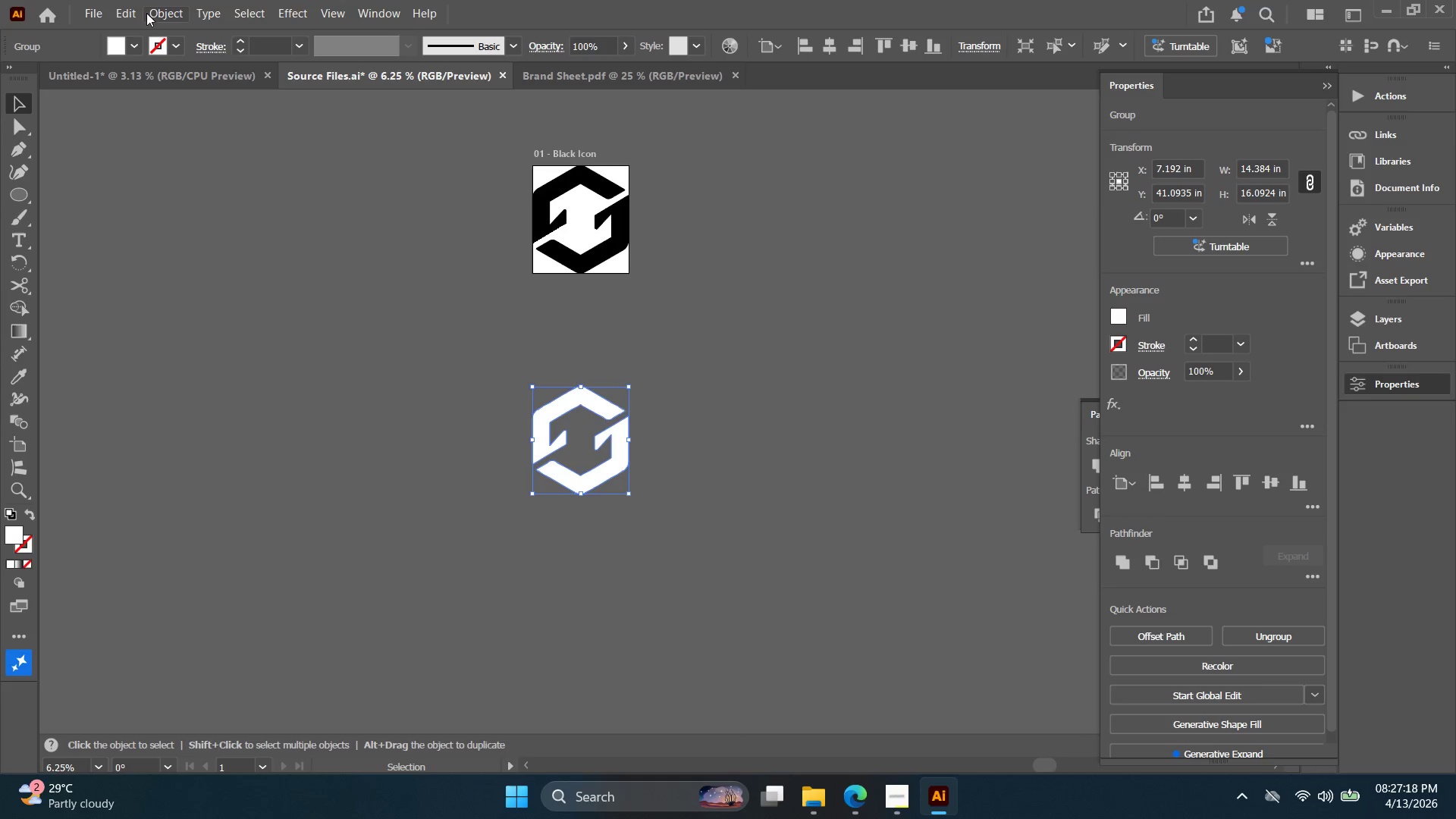 
left_click([158, 20])
 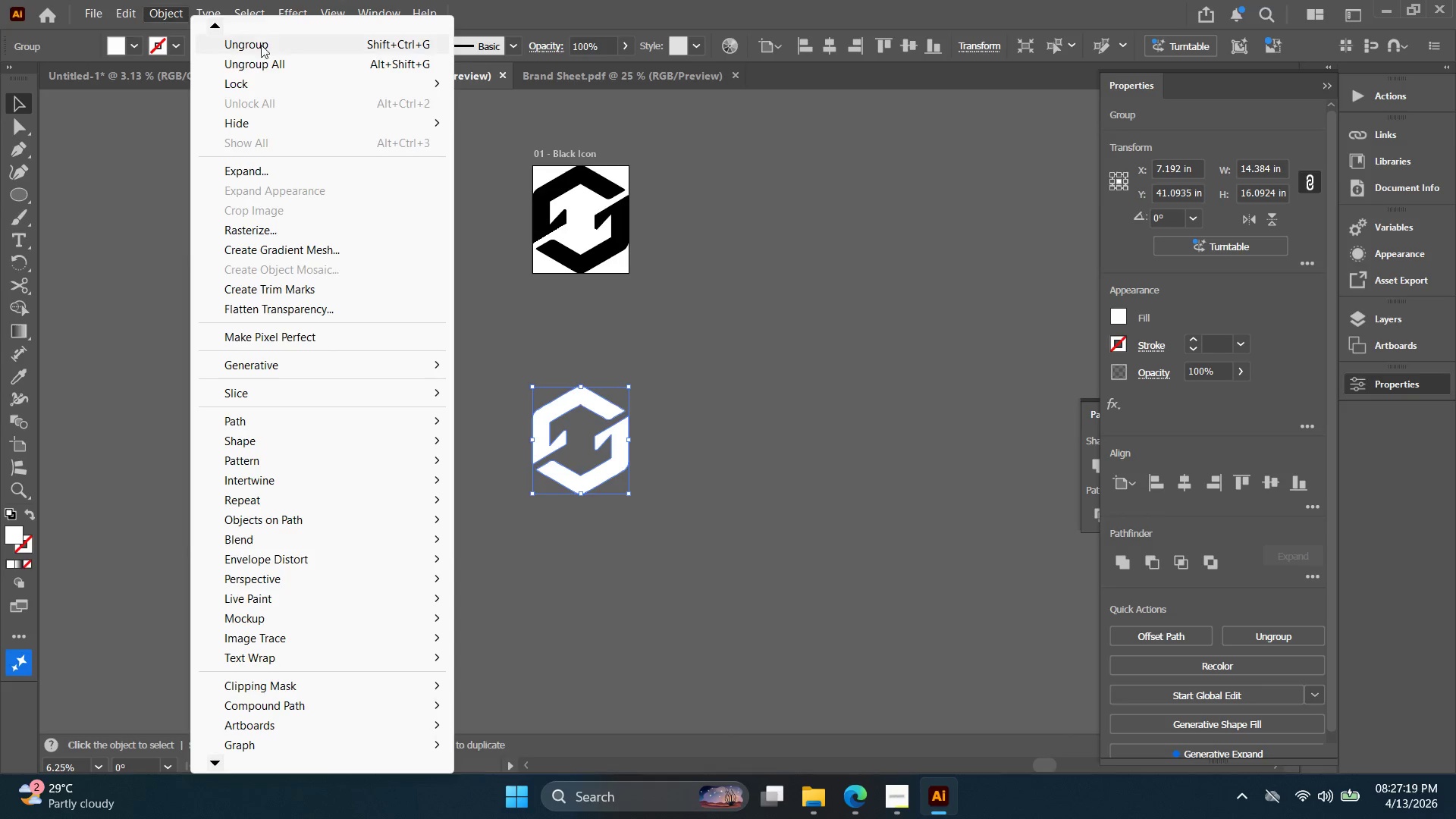 
left_click([720, 325])
 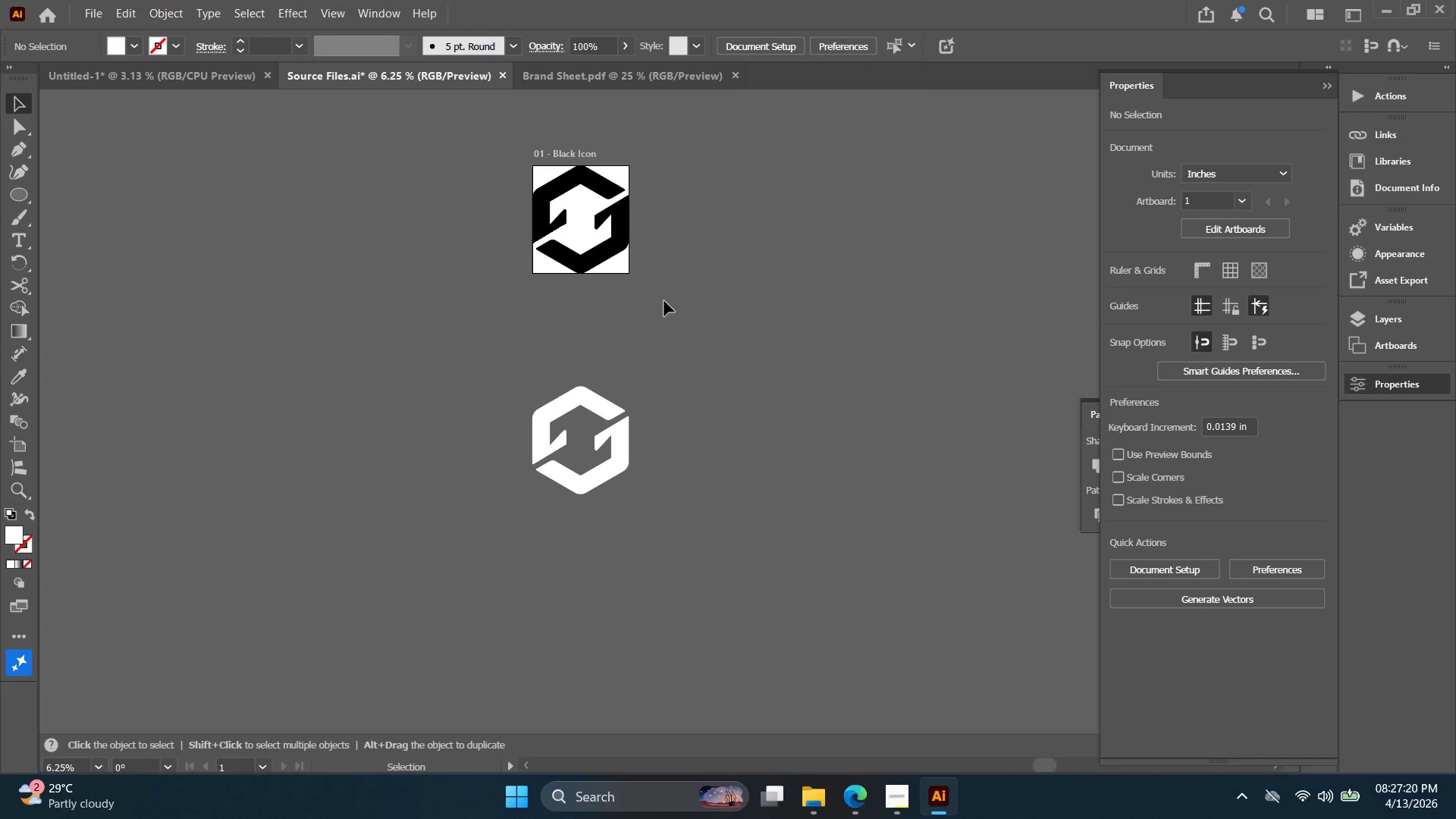 
key(Shift+O)
 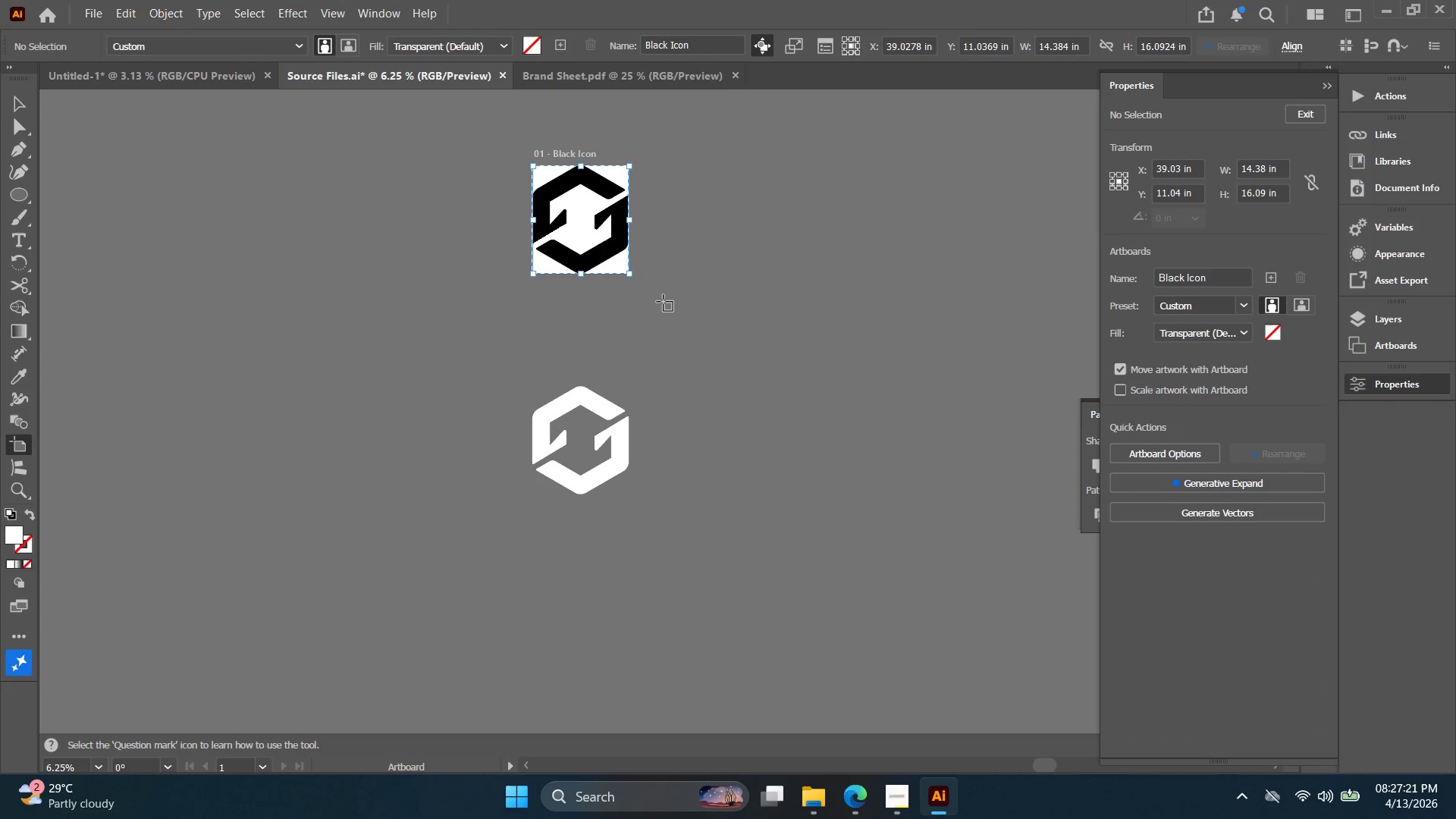 
key(Backspace)
 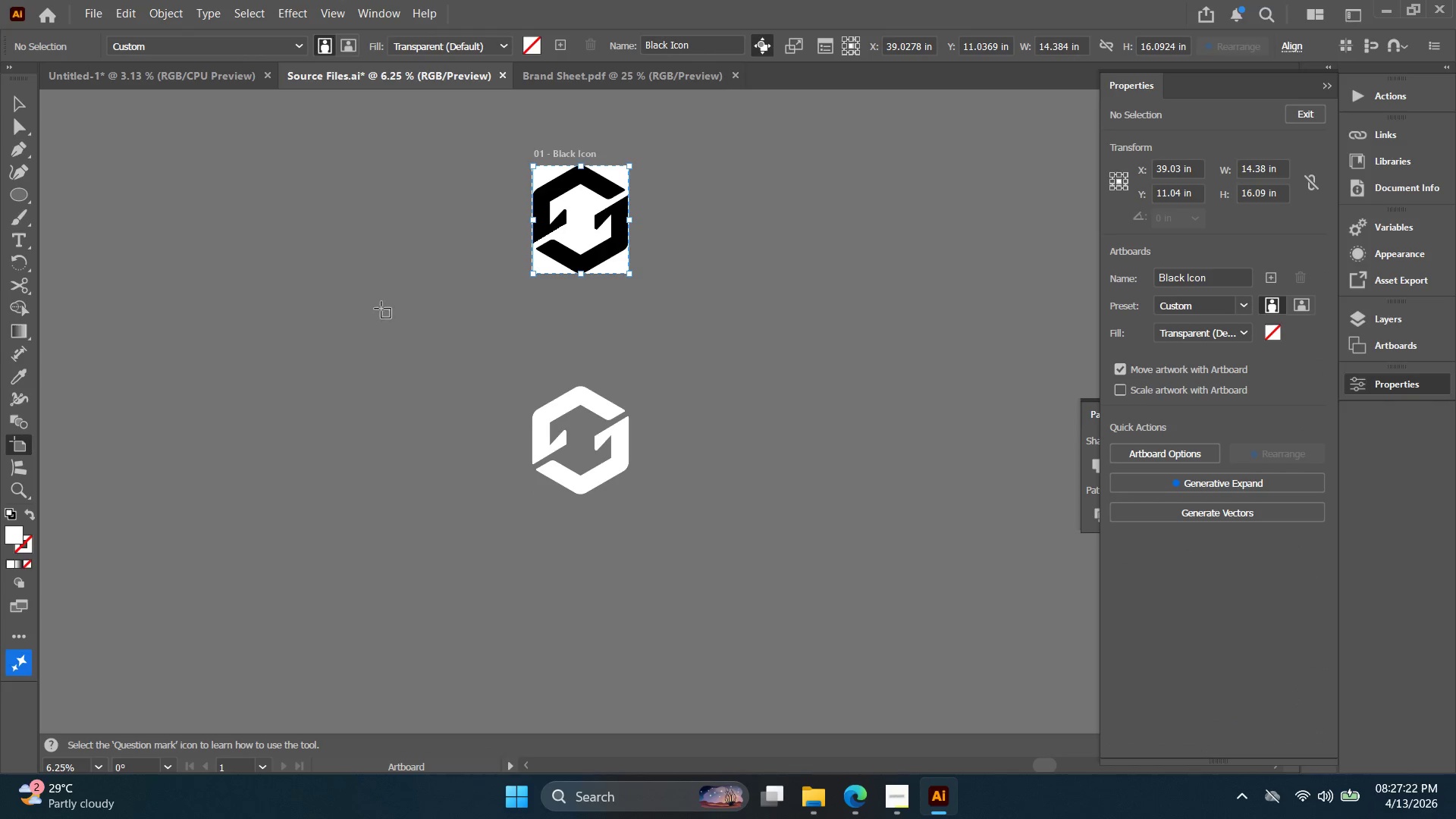 
key(Alt+AltLeft)
 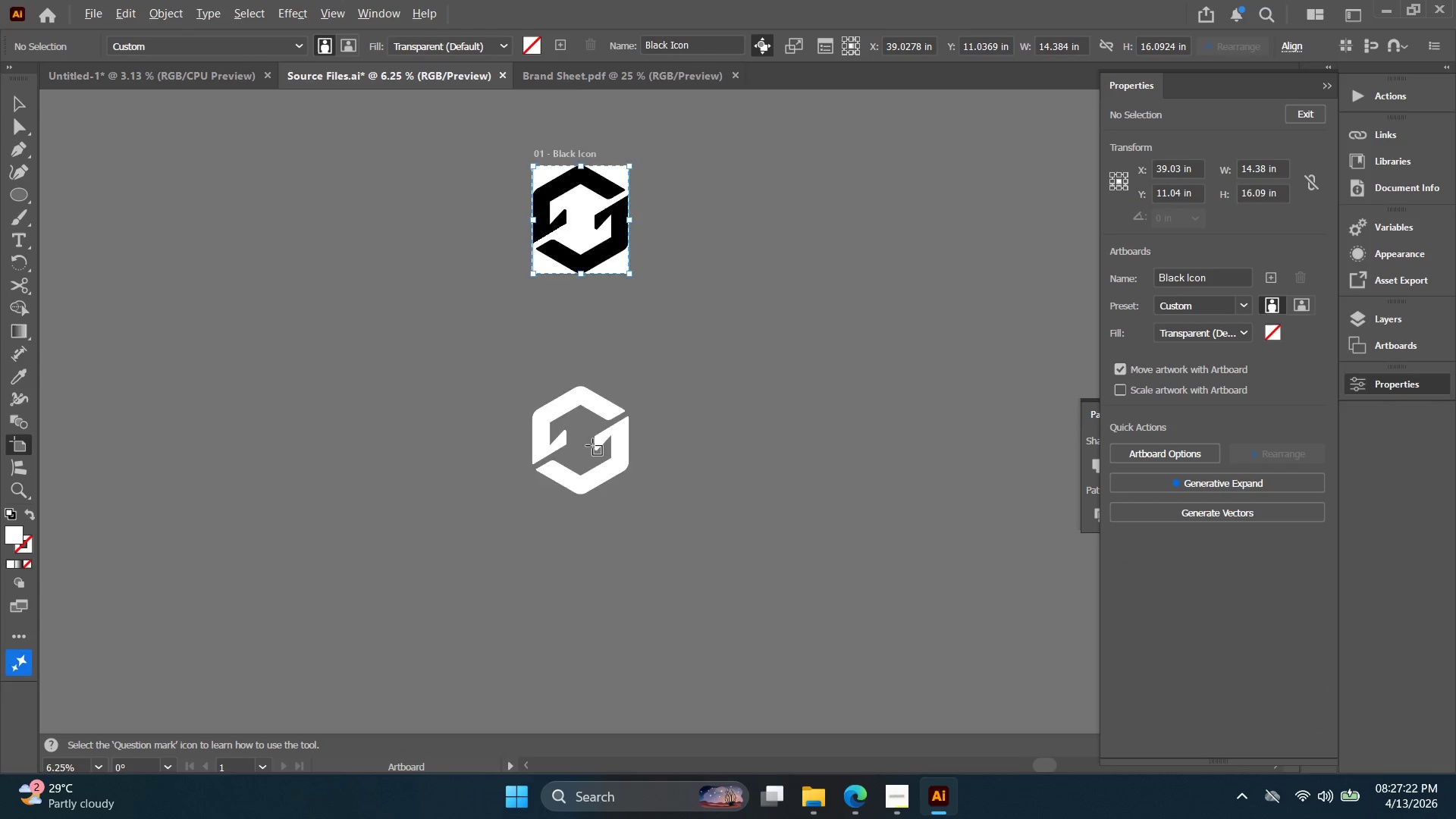 
hold_key(key=ShiftLeft, duration=0.66)
 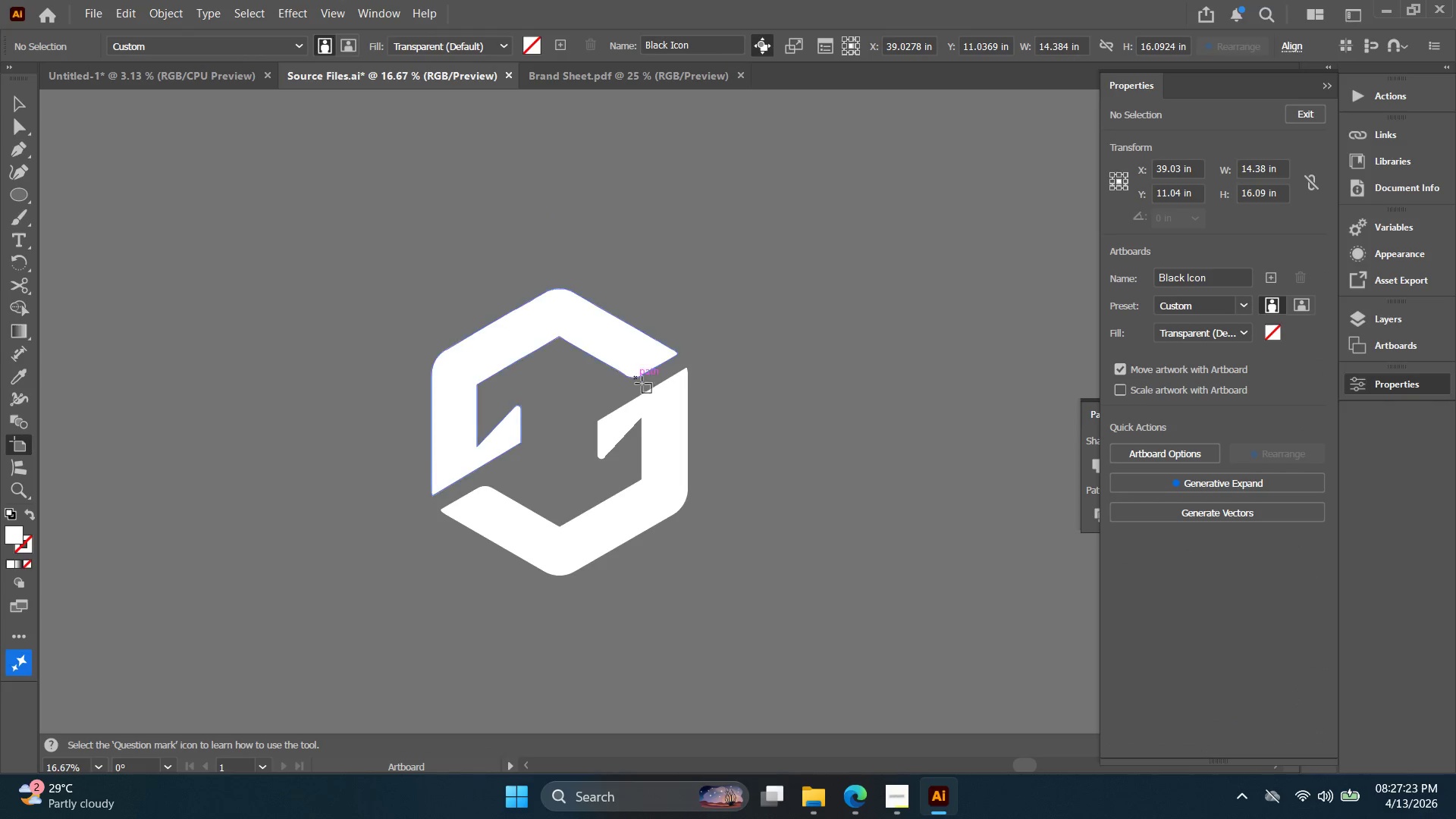 
scroll: coordinate [594, 445], scroll_direction: up, amount: 3.0
 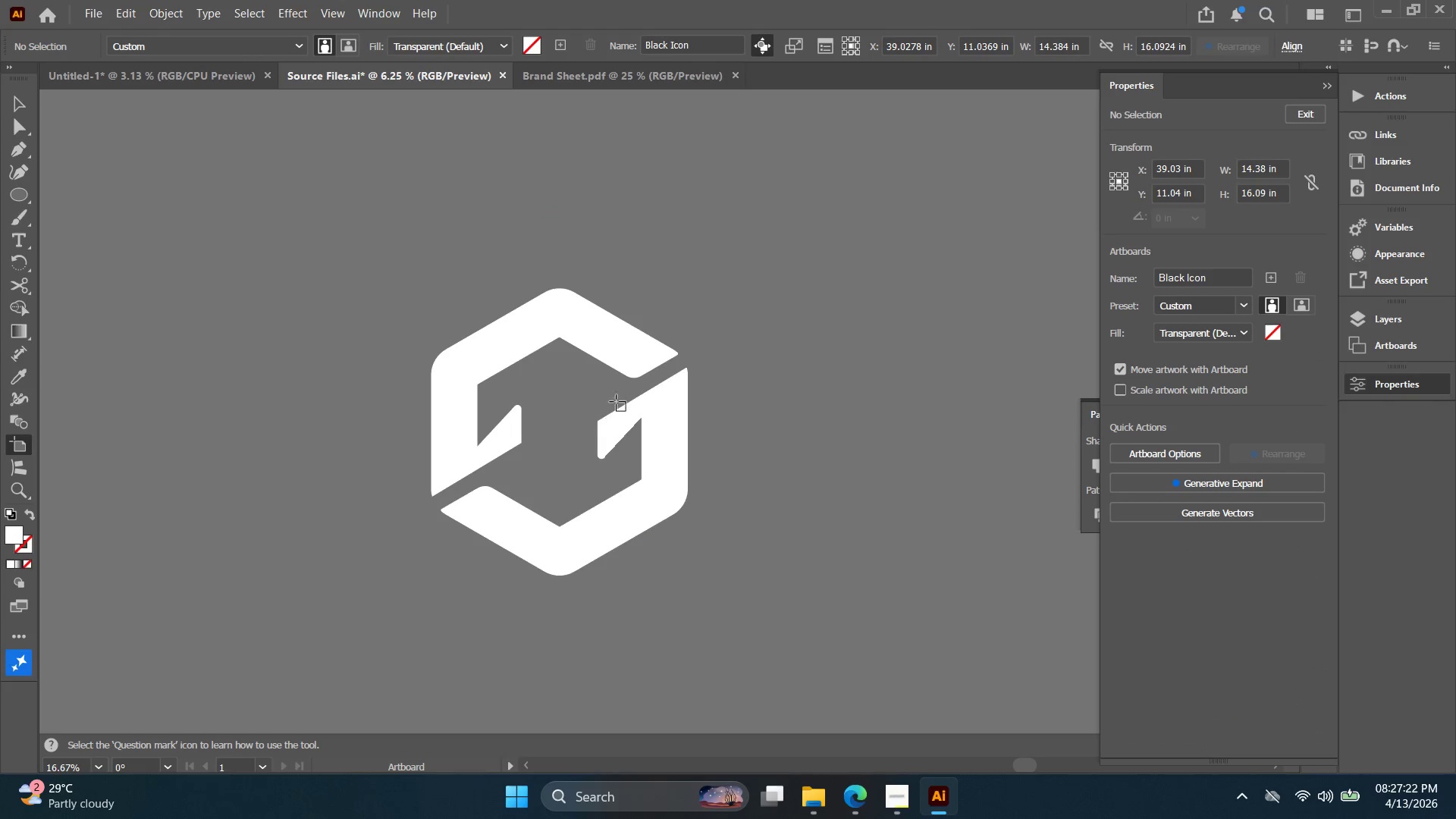 
hold_key(key=AltLeft, duration=0.89)
left_click([651, 401])
 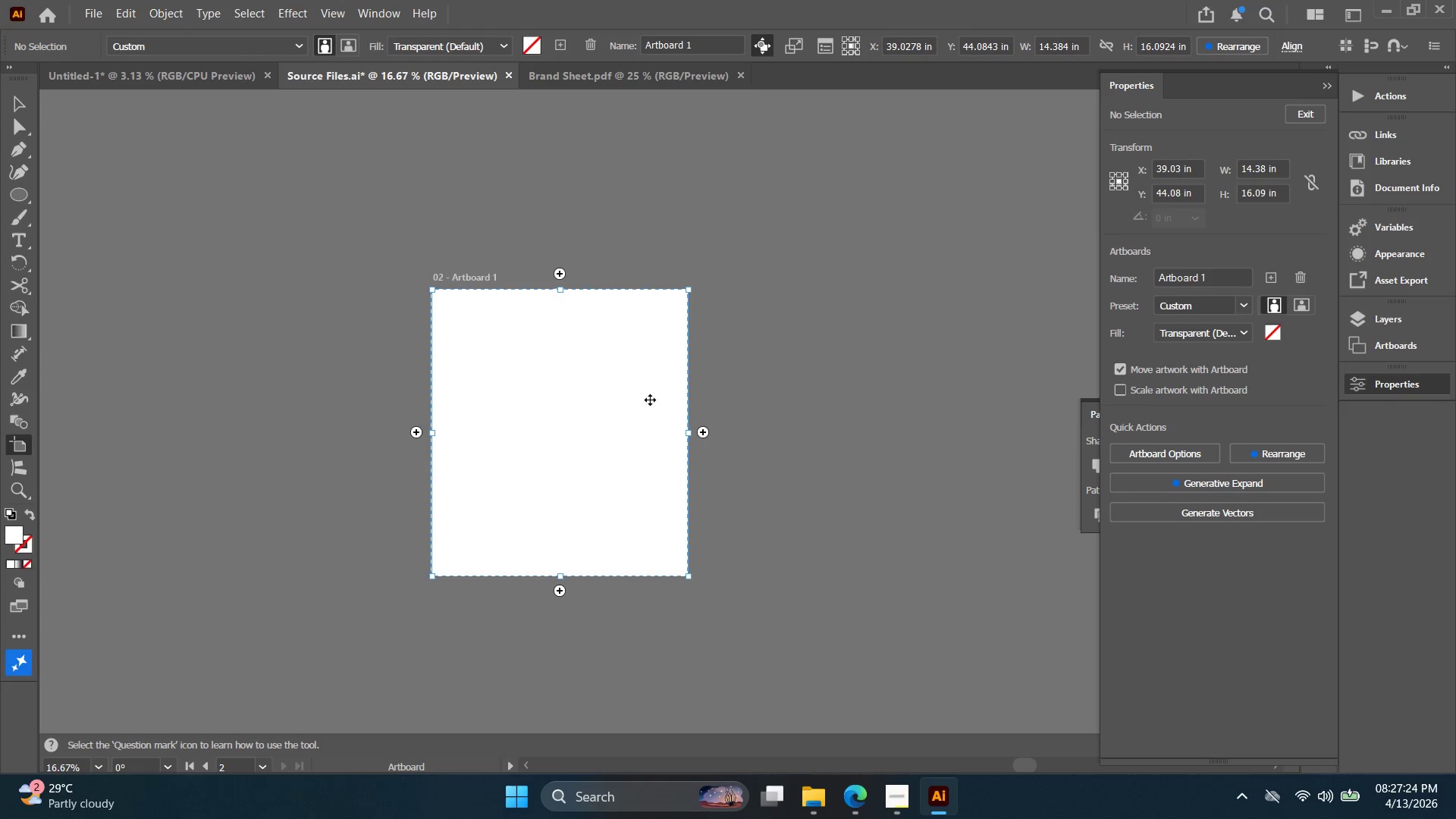 
key(Alt+AltLeft)
 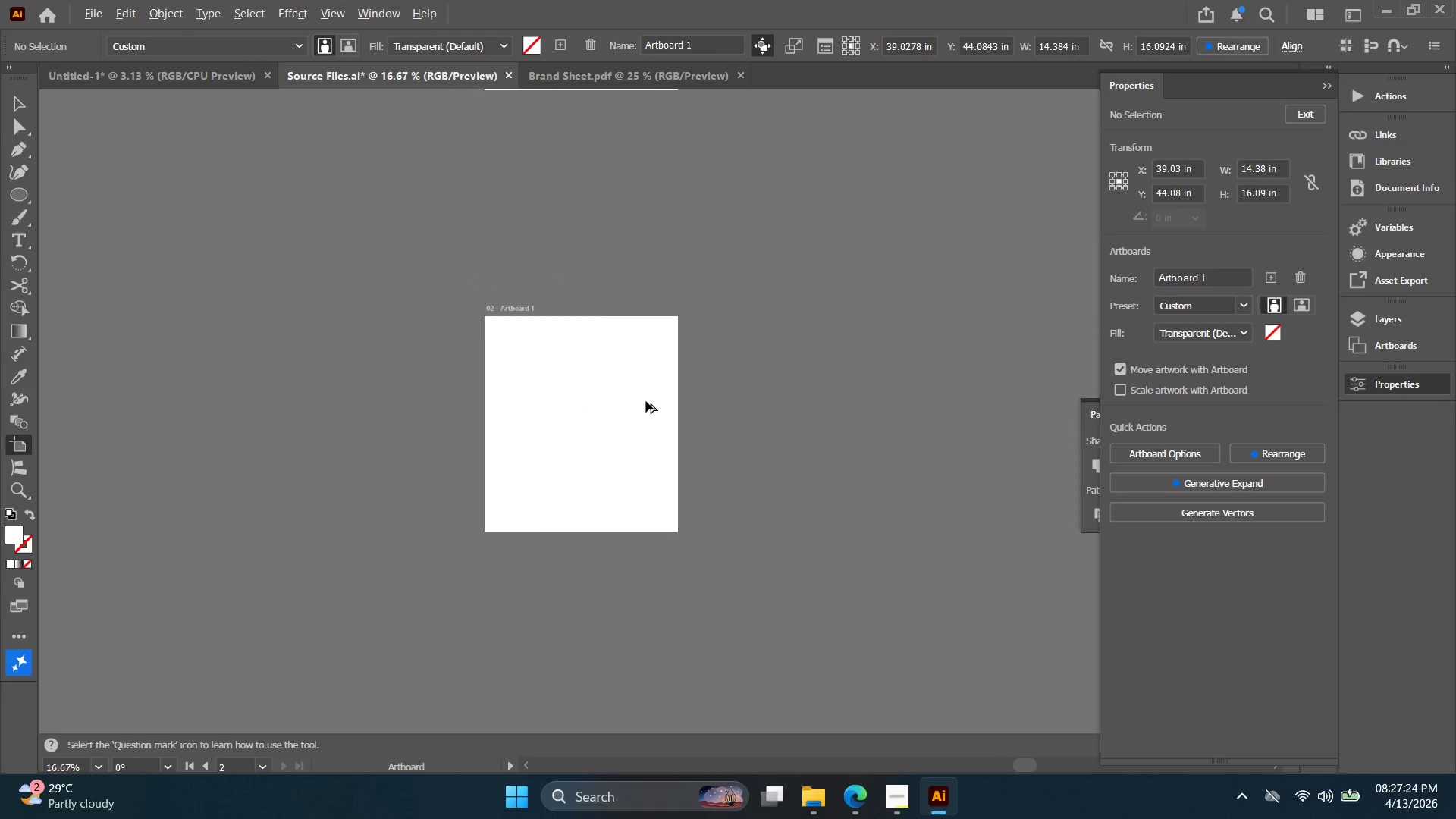 
hold_key(key=Space, duration=0.34)
 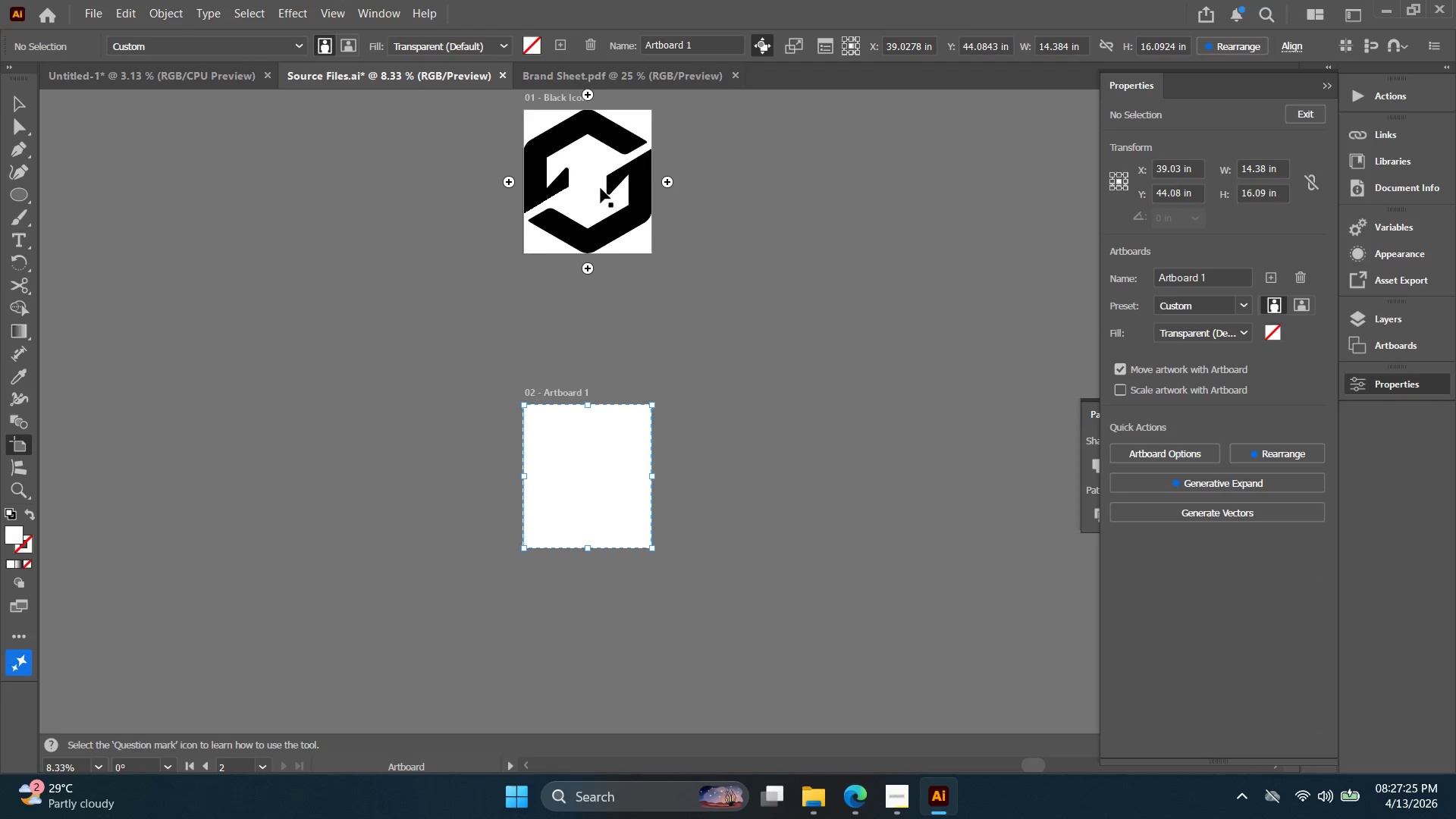 
left_click_drag(start_coordinate=[641, 390], to_coordinate=[626, 449])
 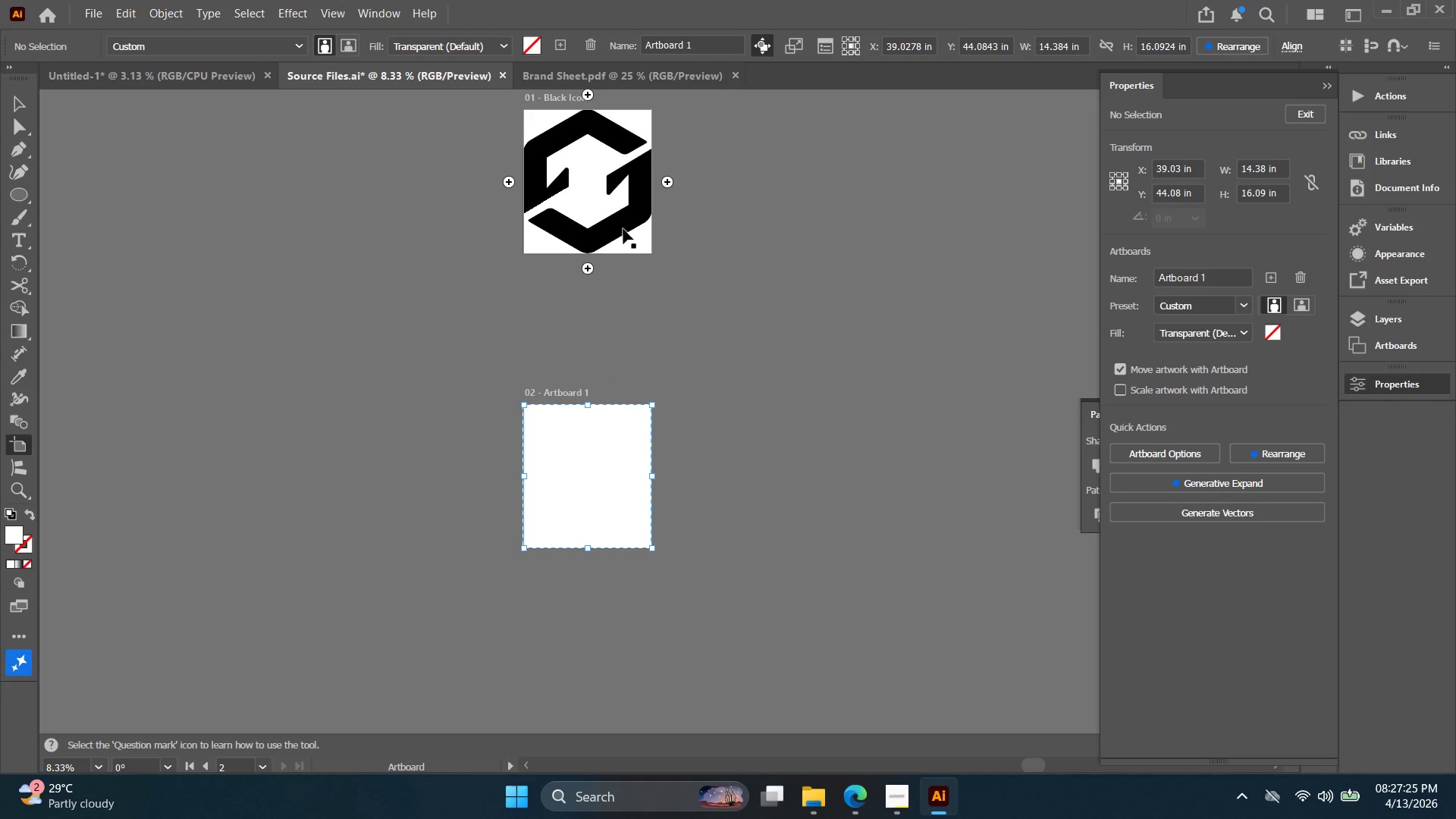 
scroll: coordinate [646, 401], scroll_direction: down, amount: 2.0
 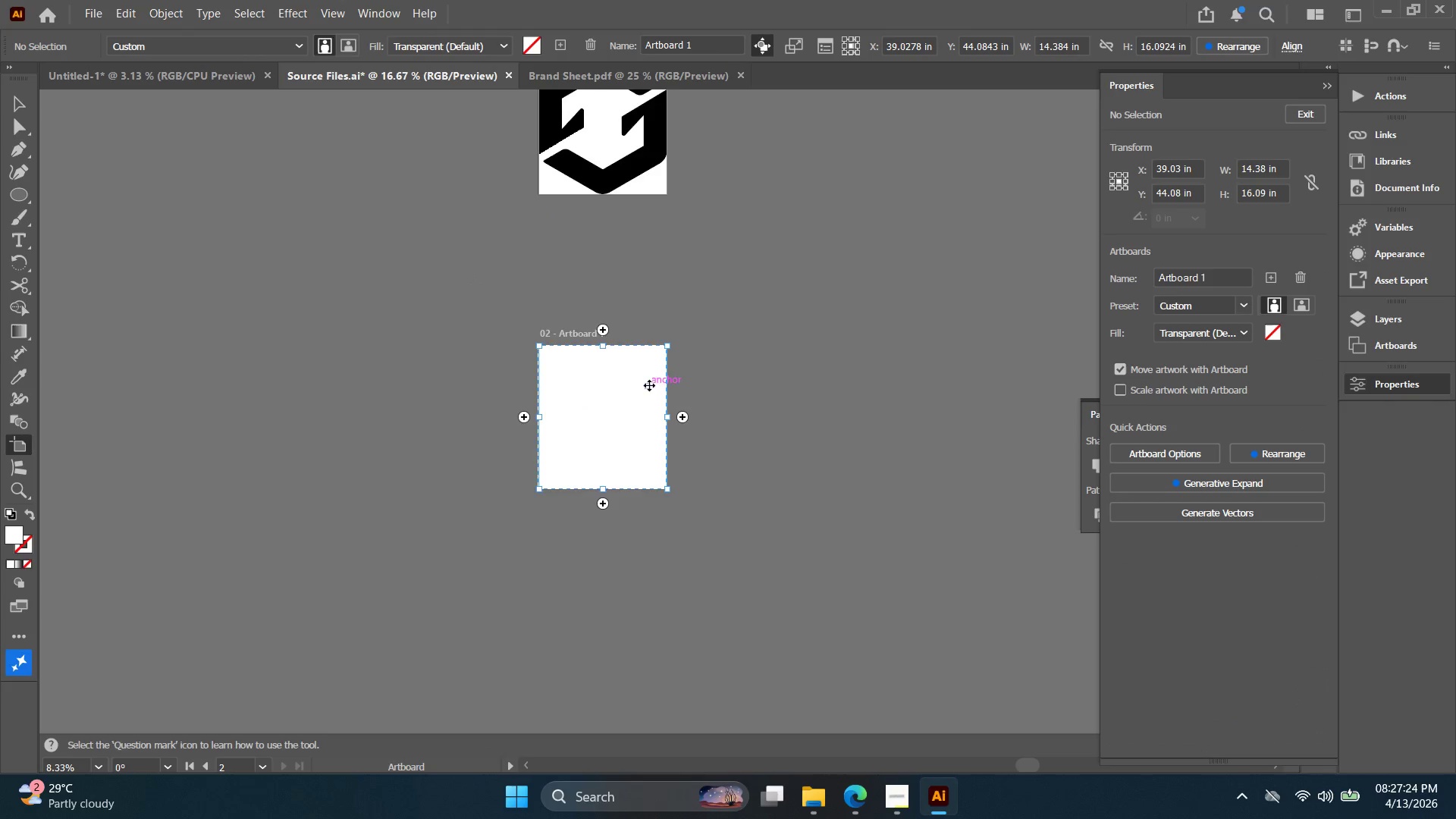 
left_click([601, 188])
 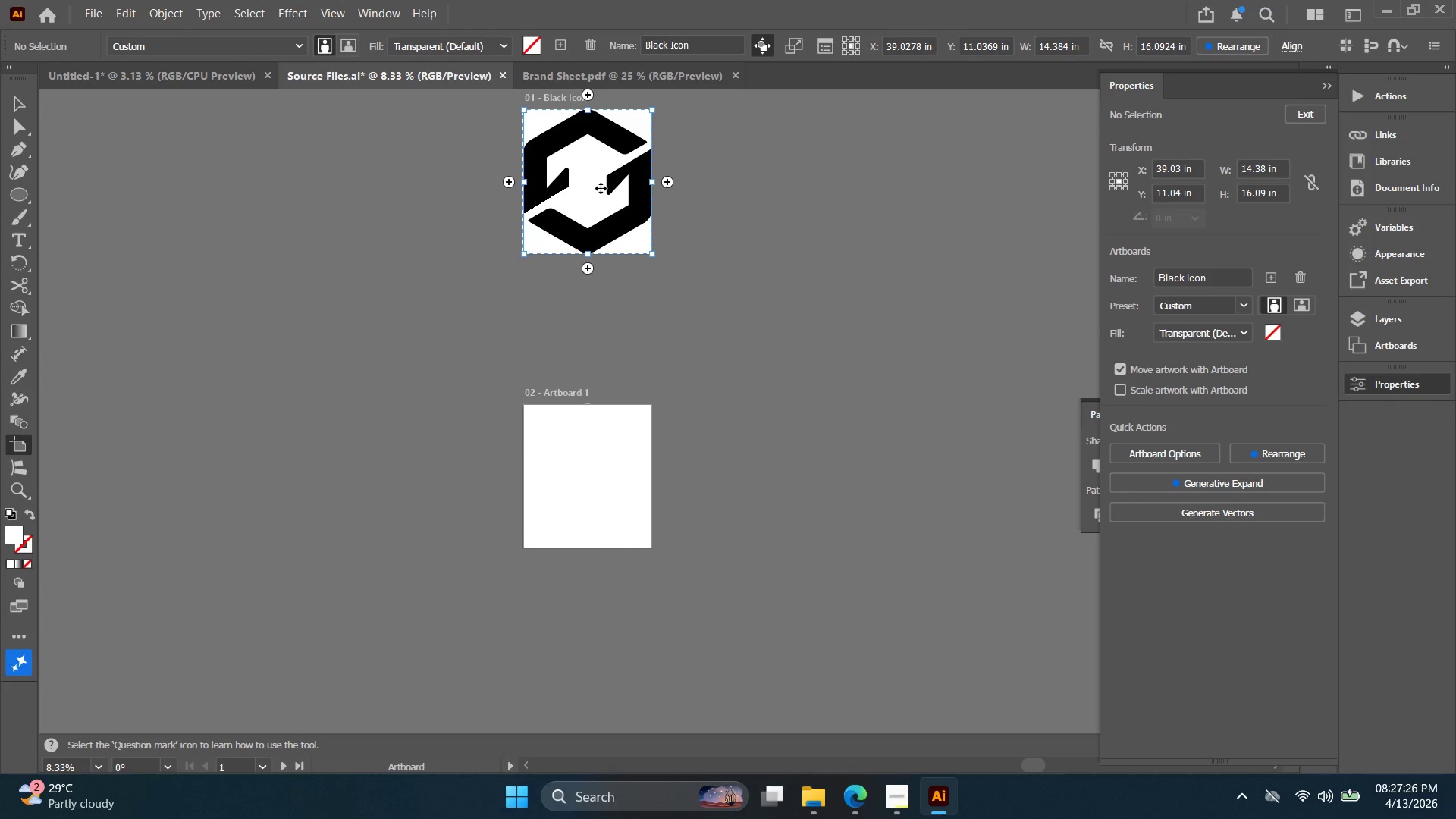 
key(Backspace)
 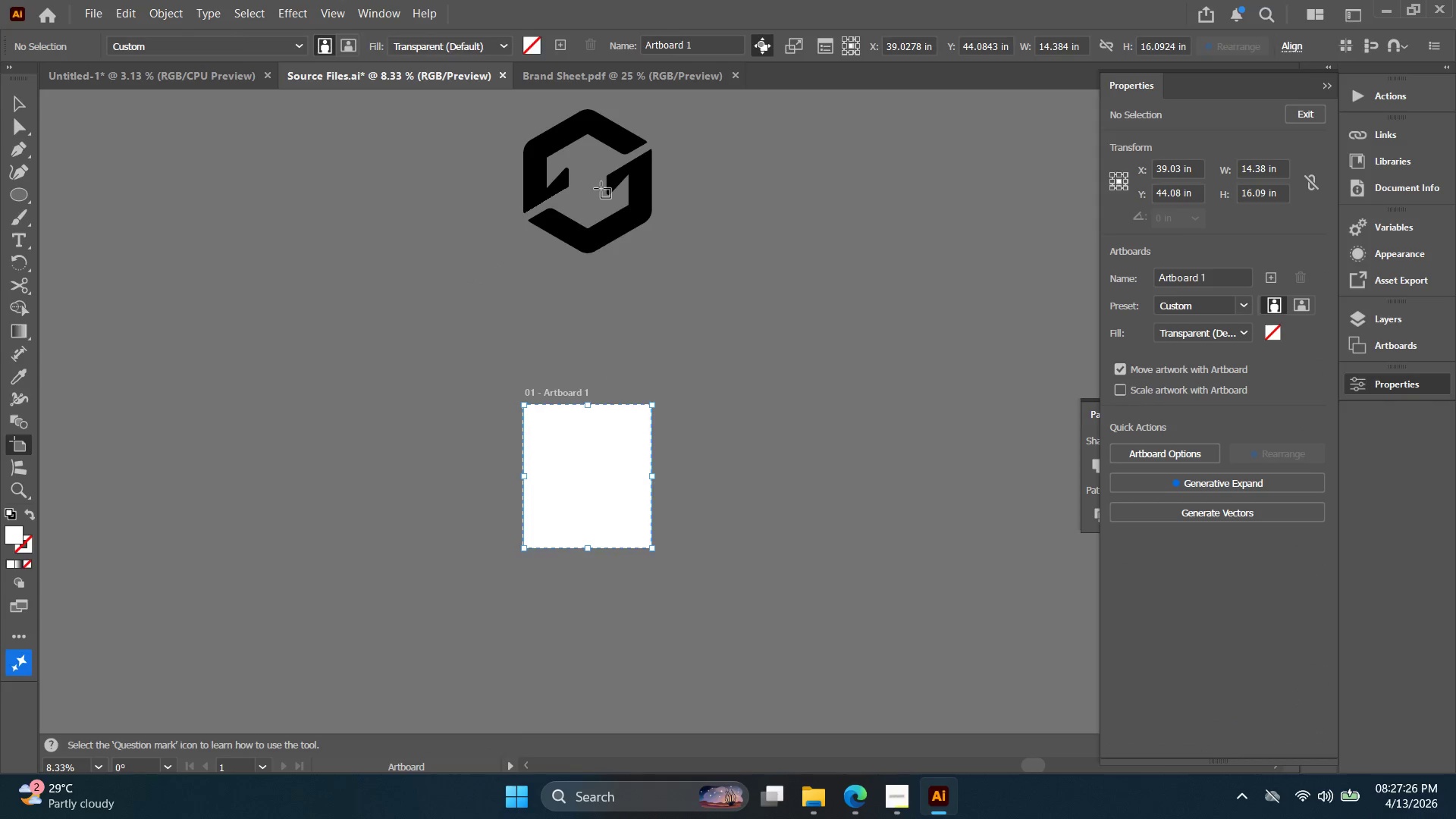 
key(V)
 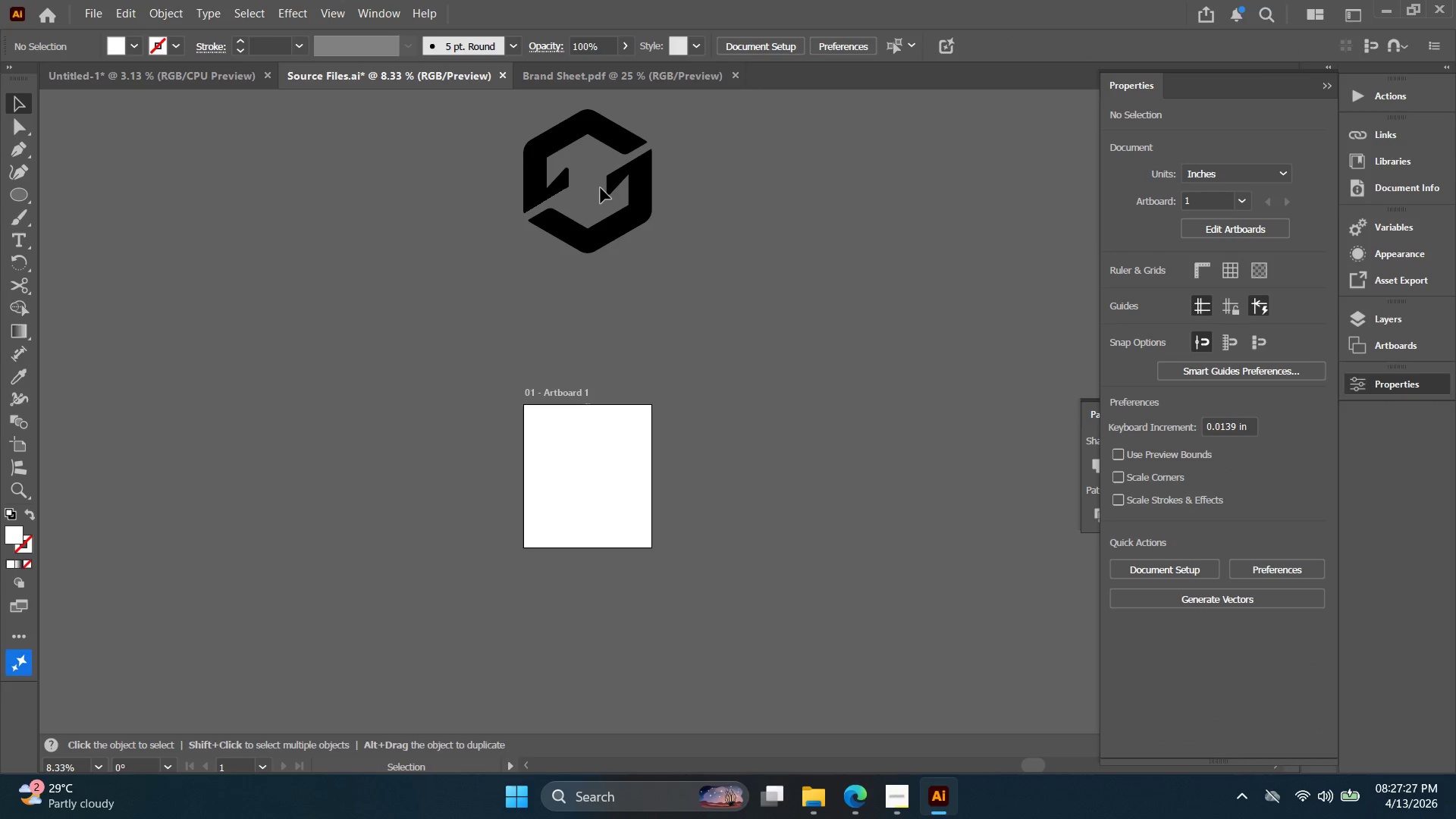 
key(Alt+Control+Shift+S)
 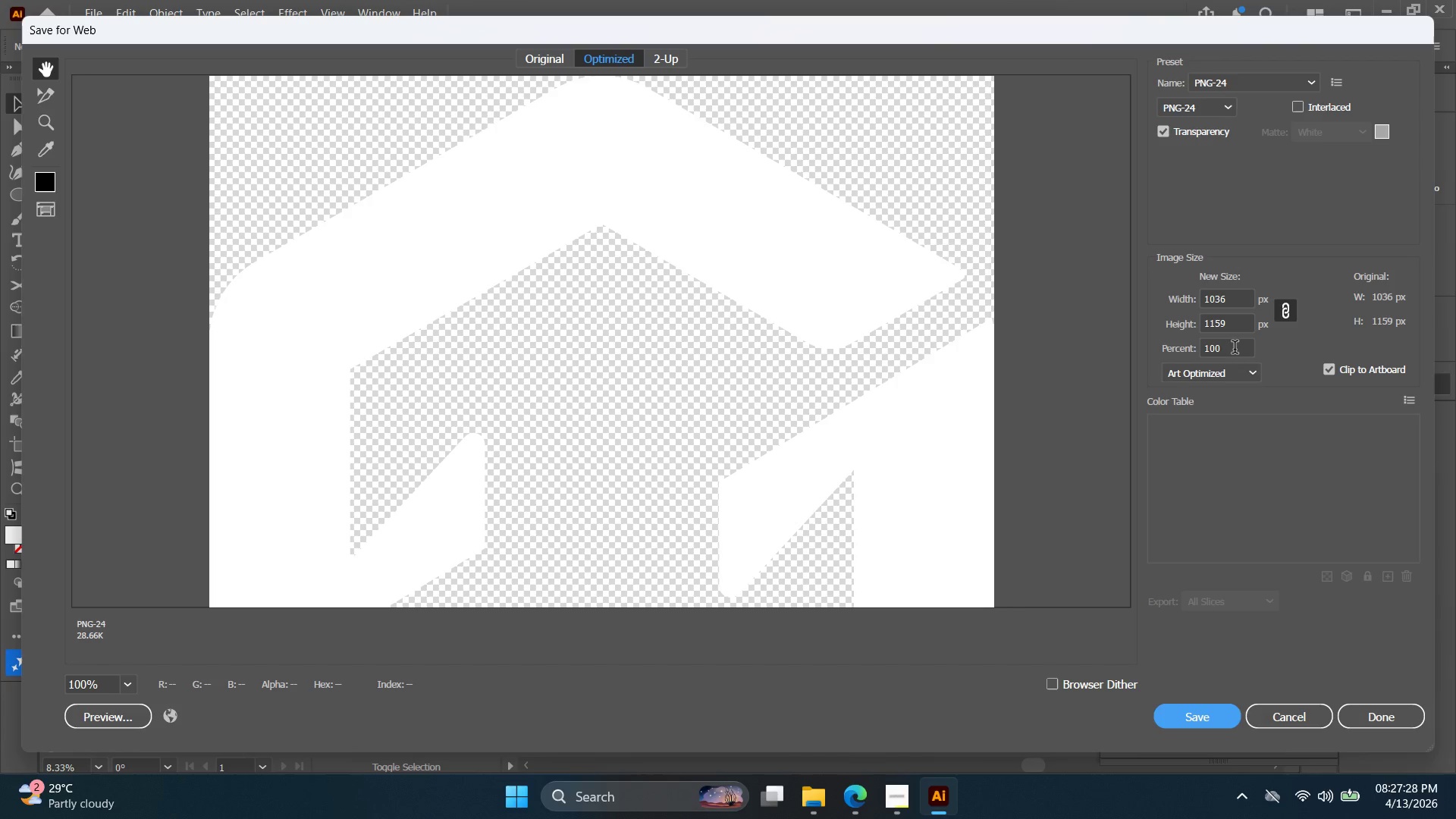 
left_click_drag(start_coordinate=[1233, 324], to_coordinate=[1104, 302])
 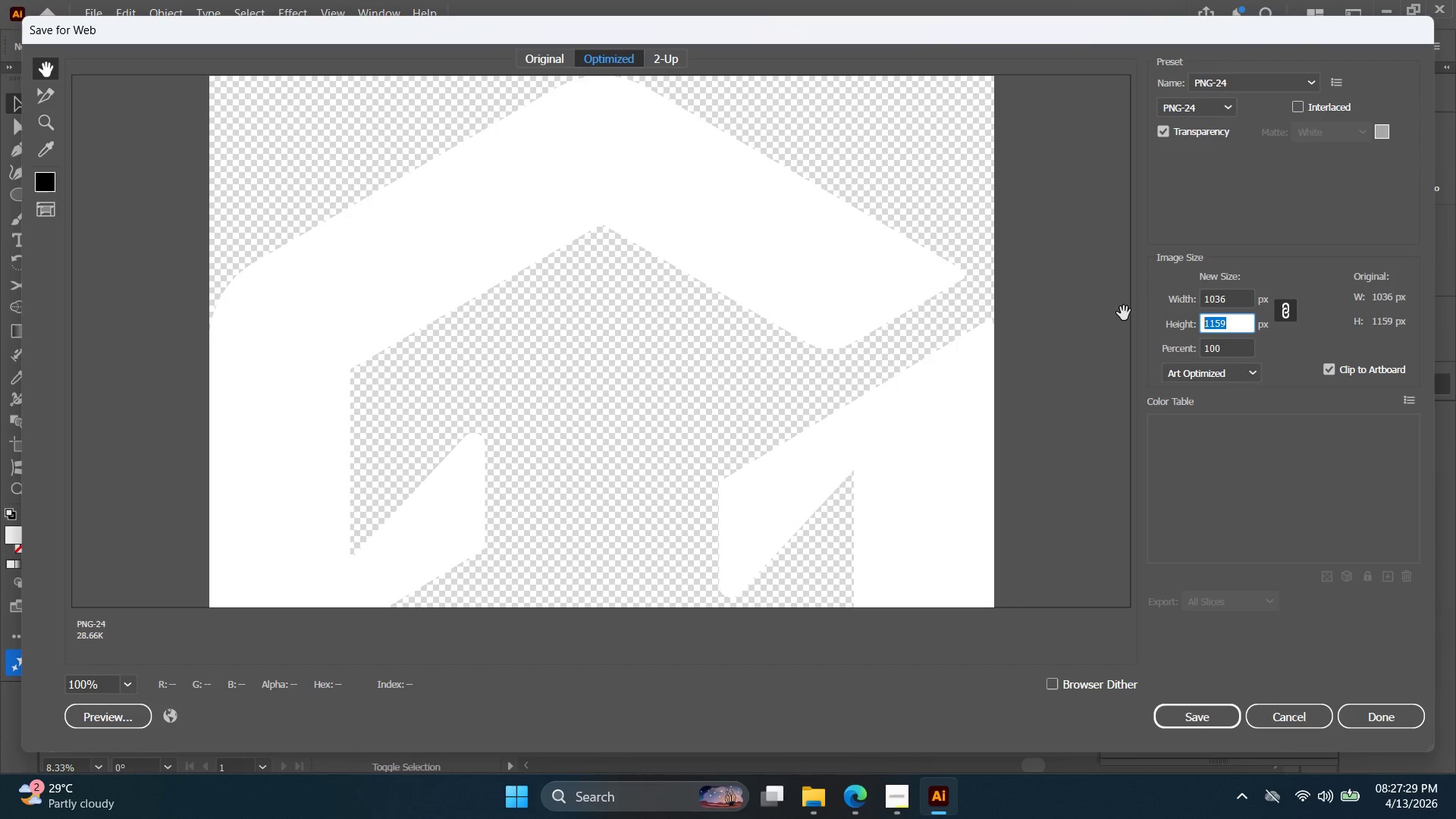 
type(512)
 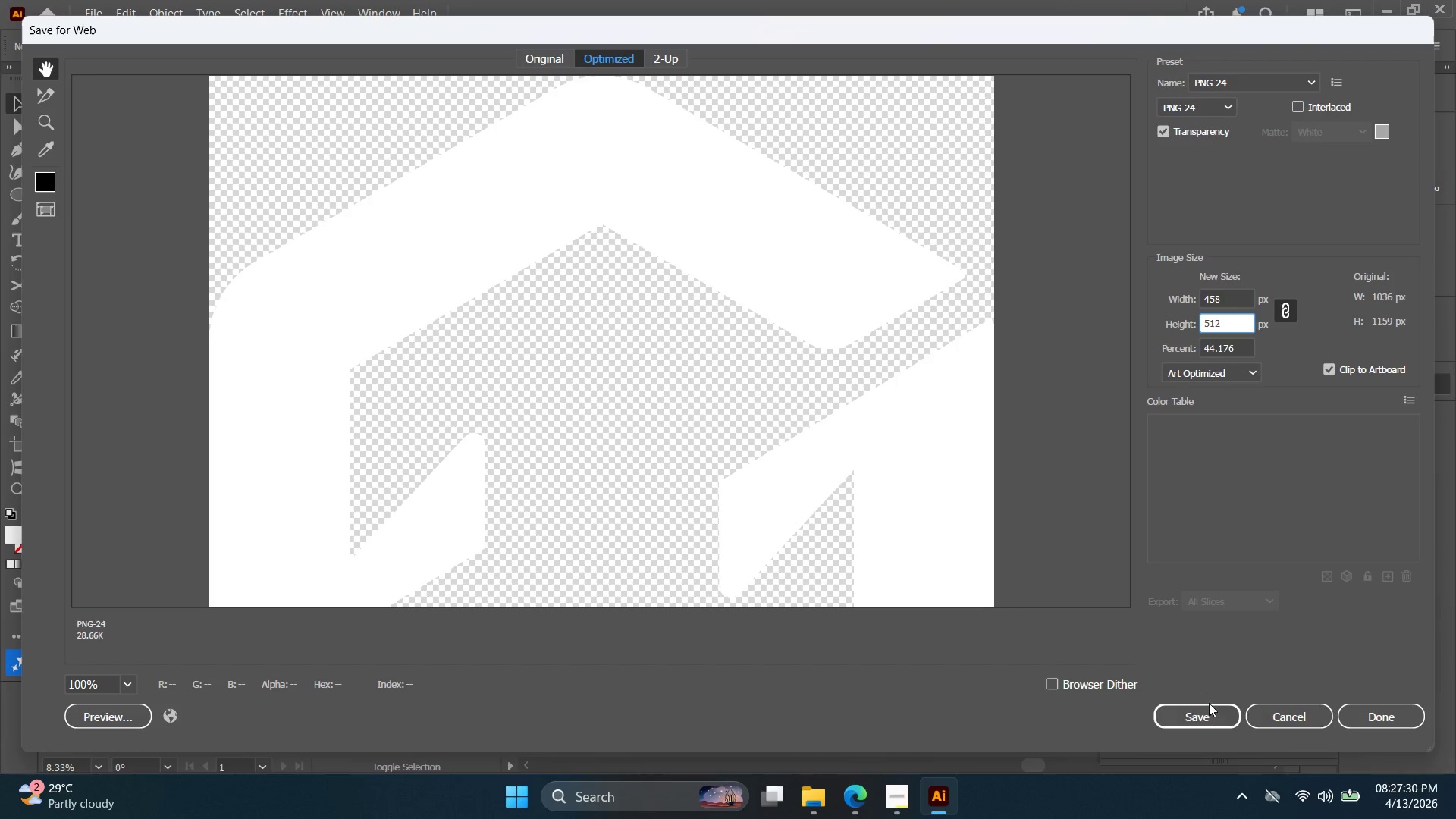 
left_click([1213, 723])
 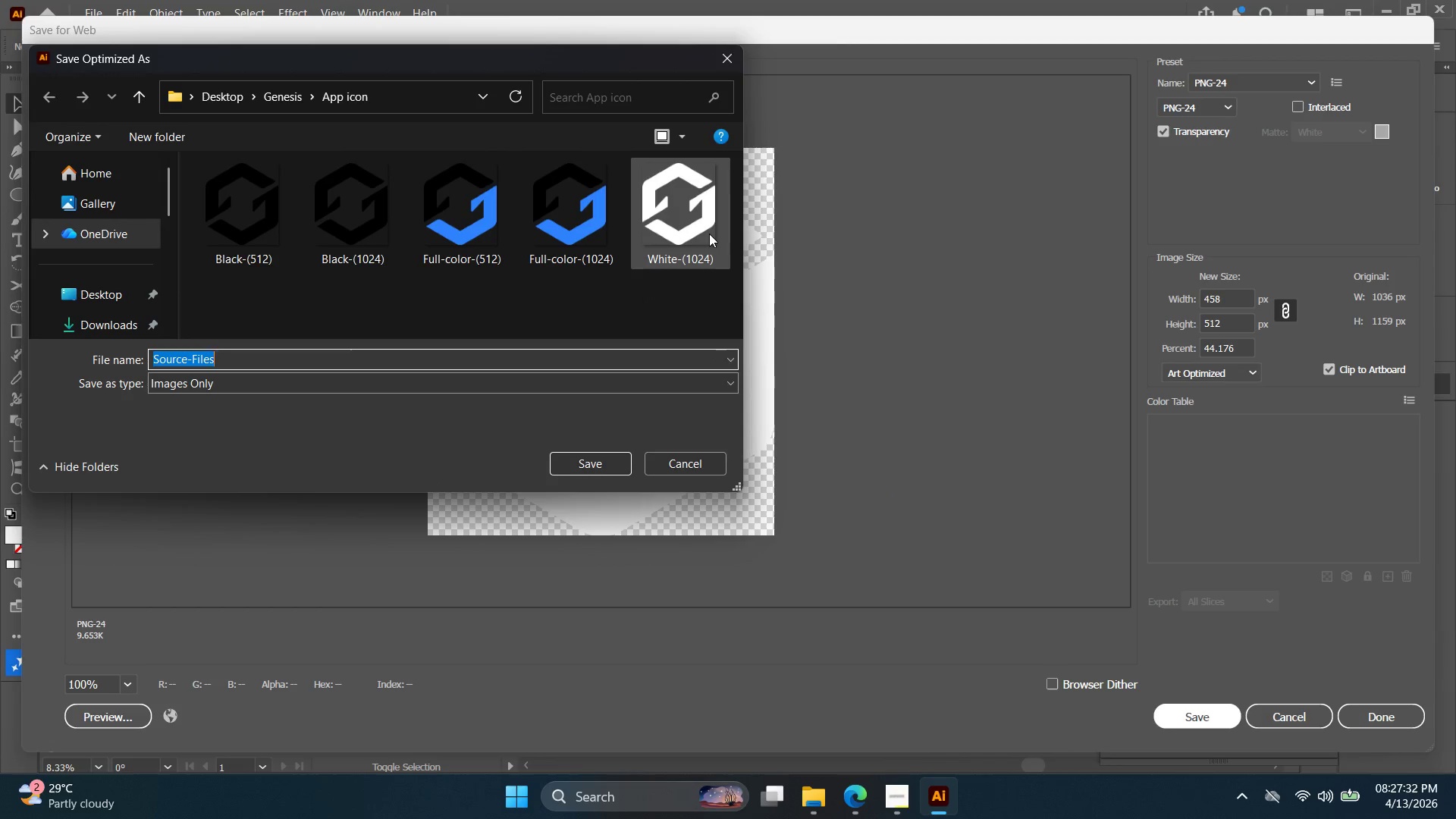 
left_click([673, 234])
 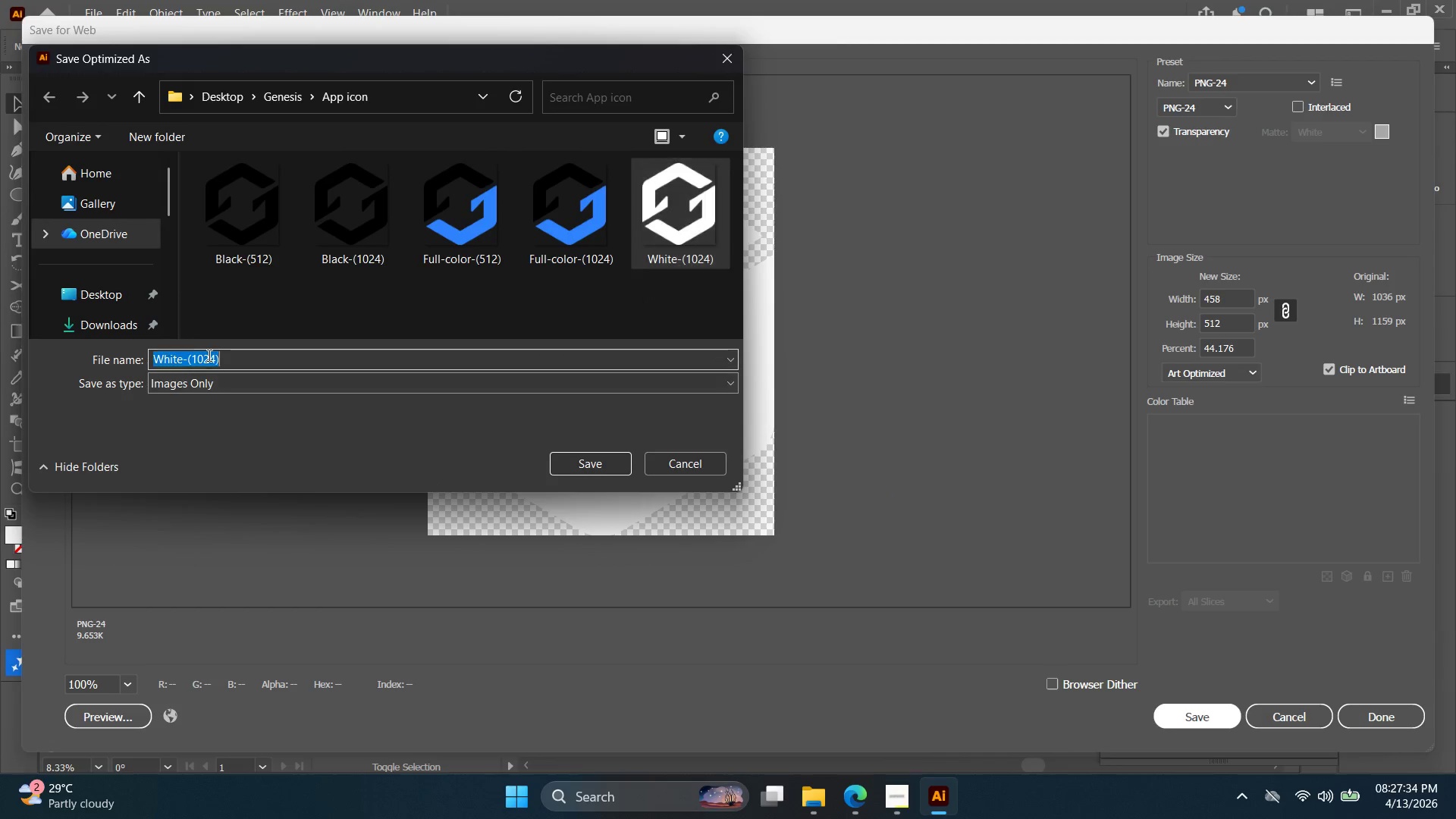 
double_click([218, 357])
 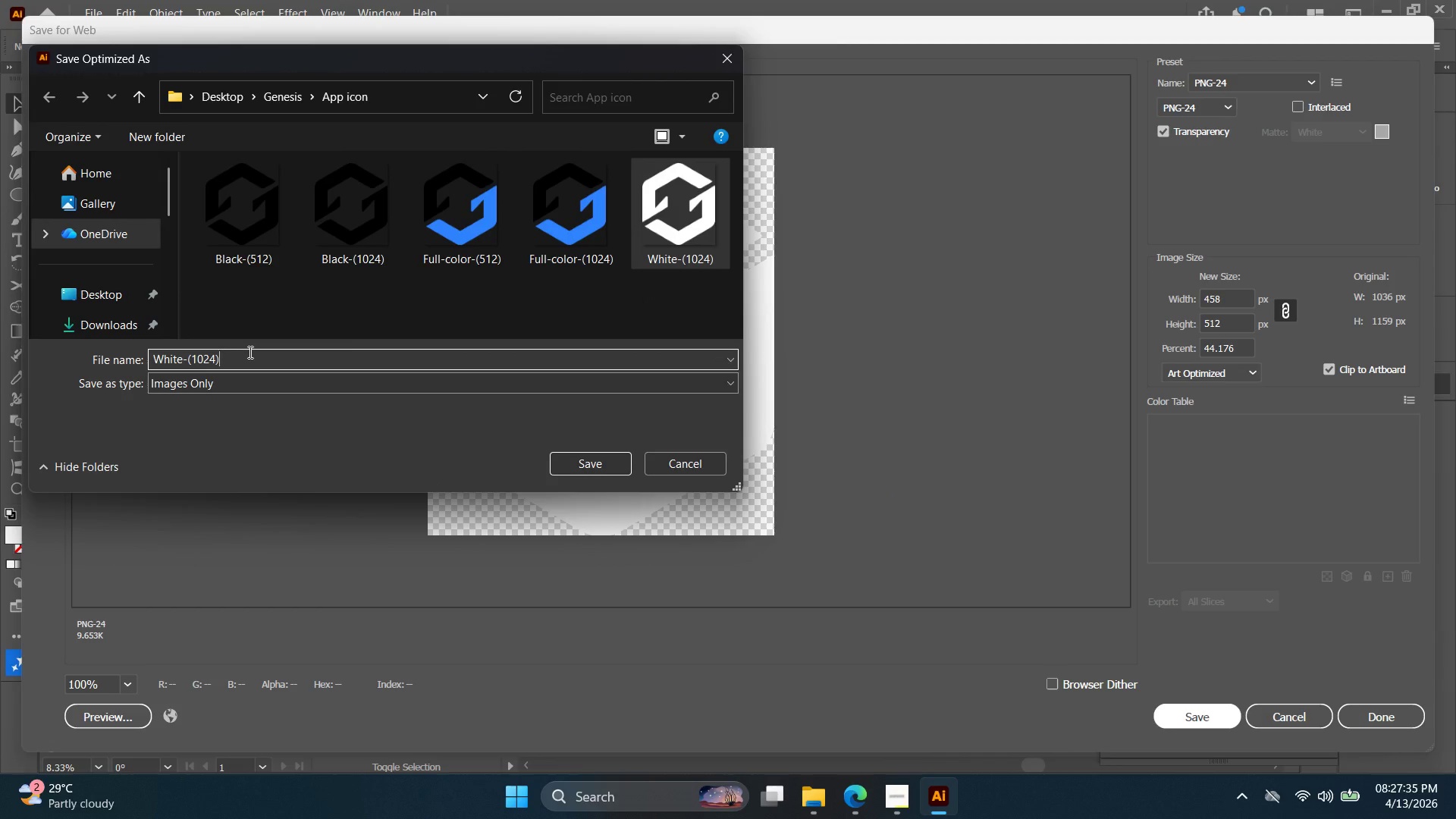 
key(ArrowLeft)
 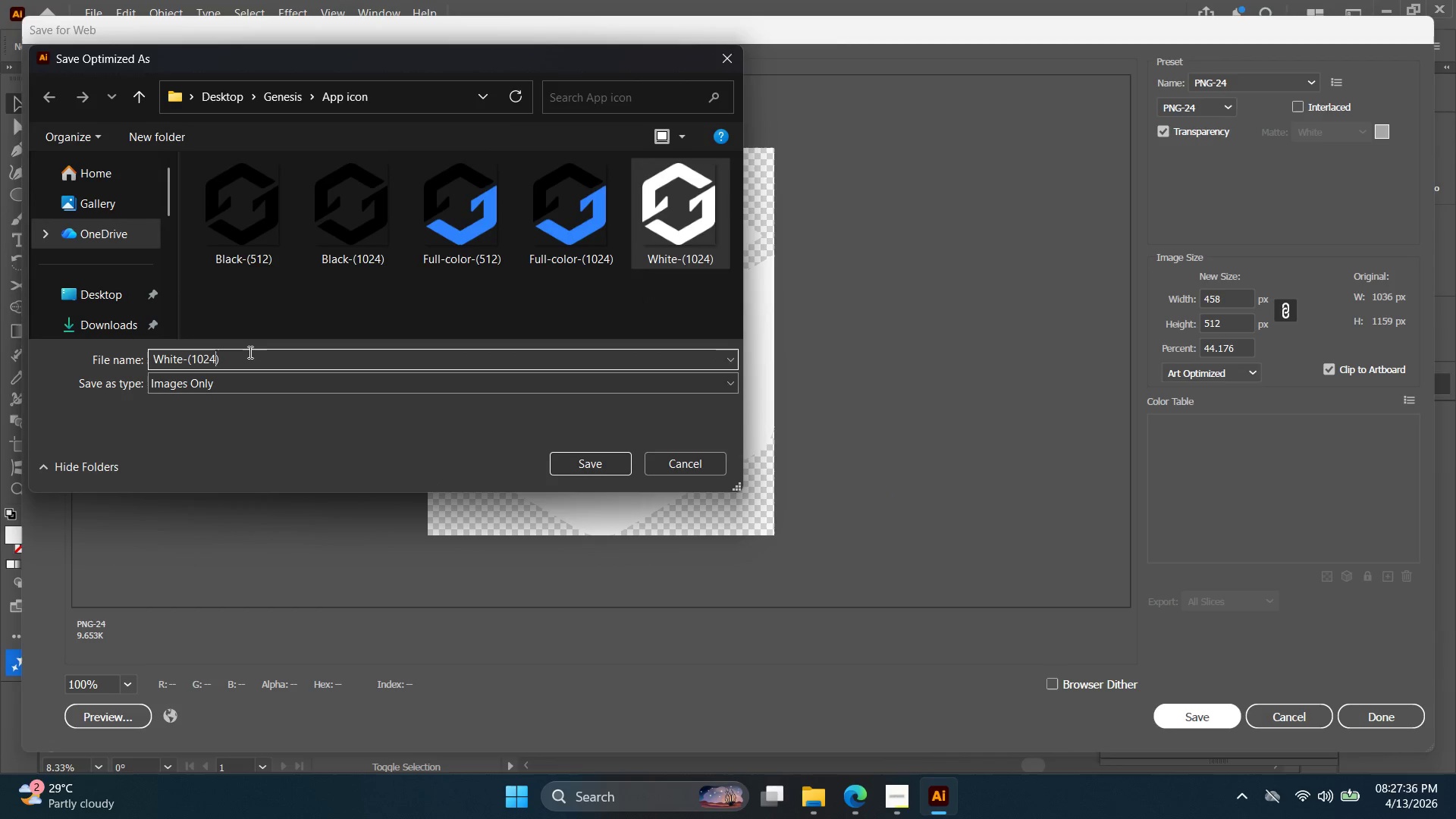 
key(Backspace)
key(Backspace)
key(Backspace)
key(Backspace)
type(512)
 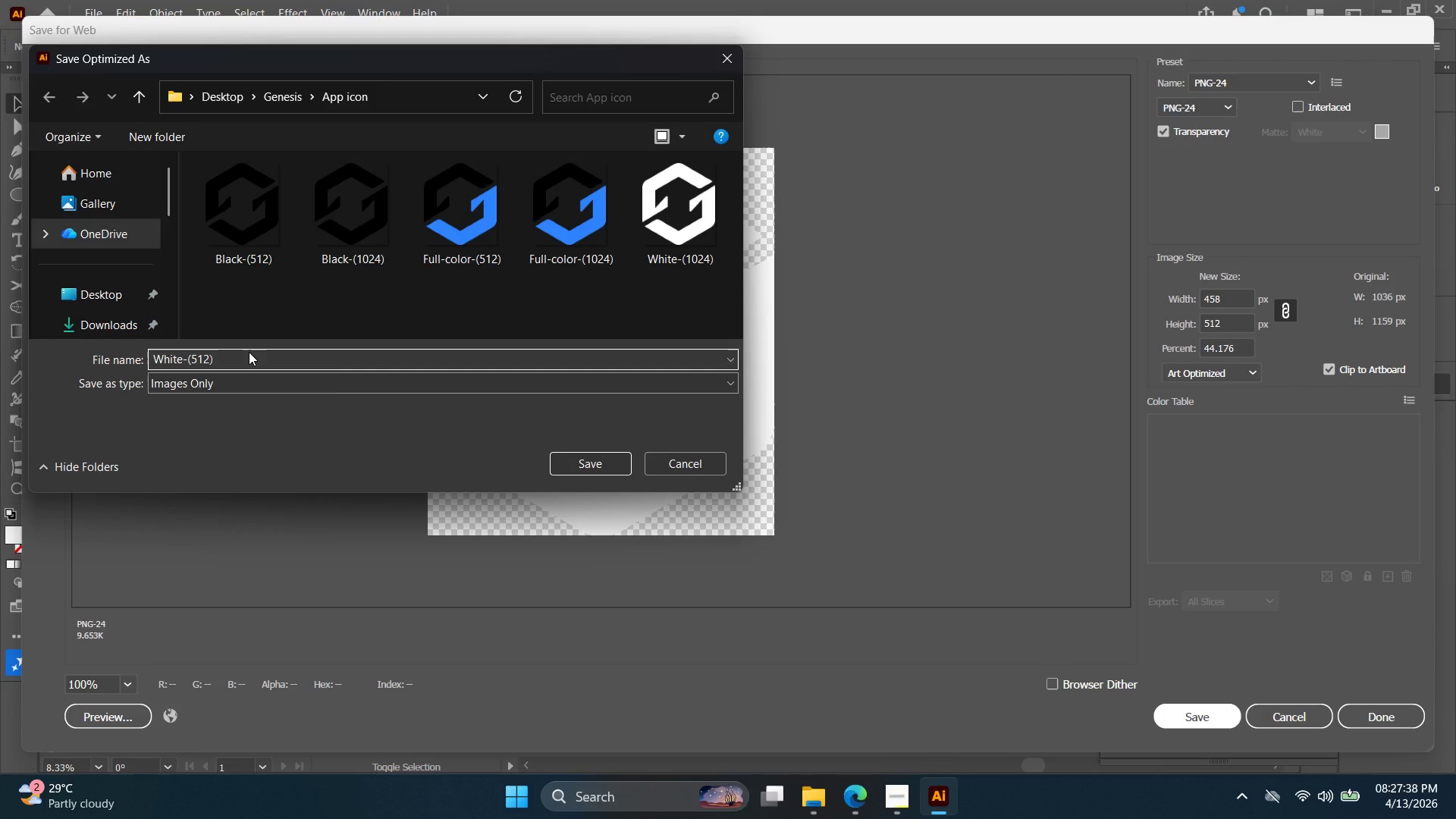 
key(Enter)
 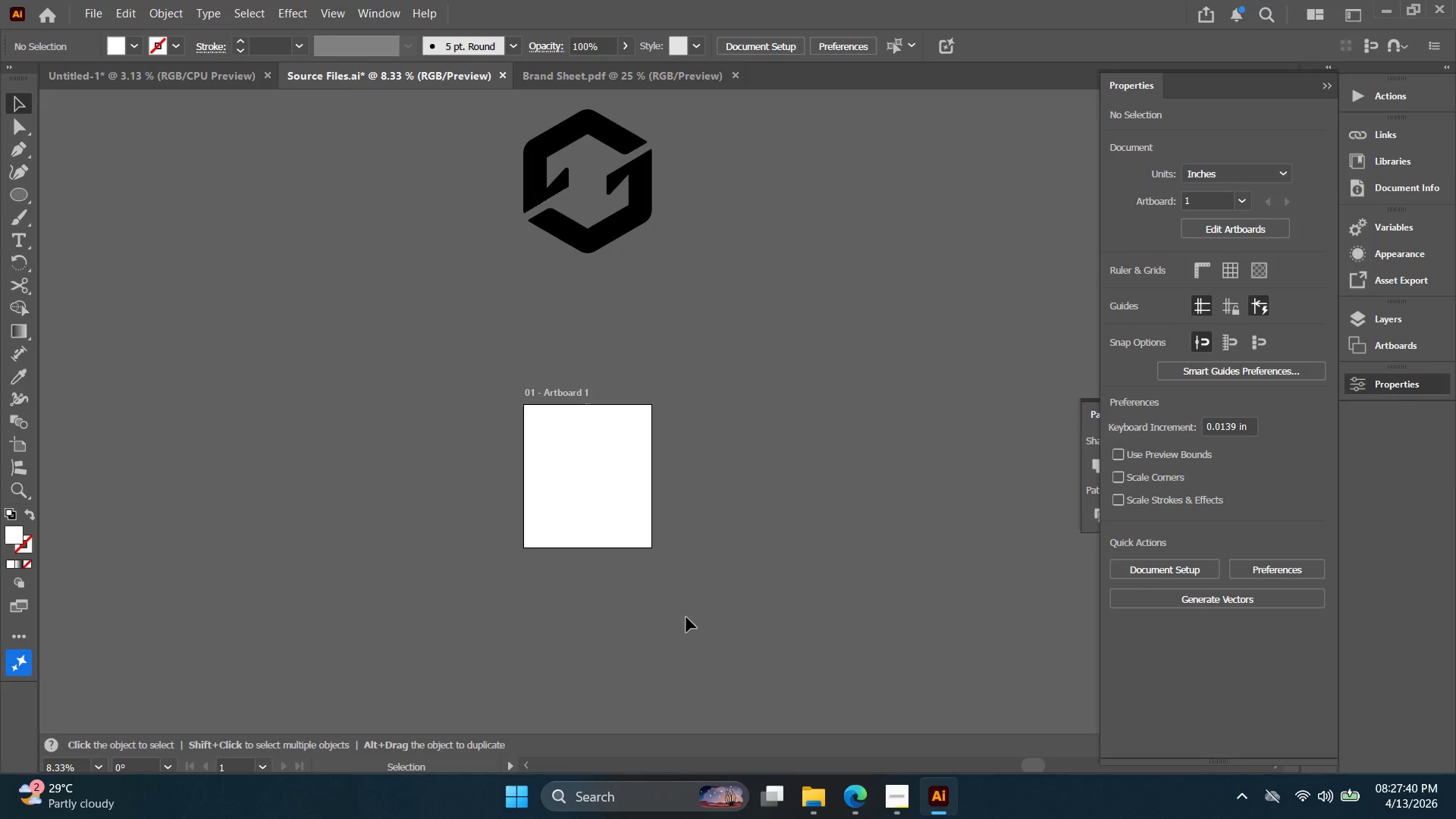 
left_click([850, 802])
 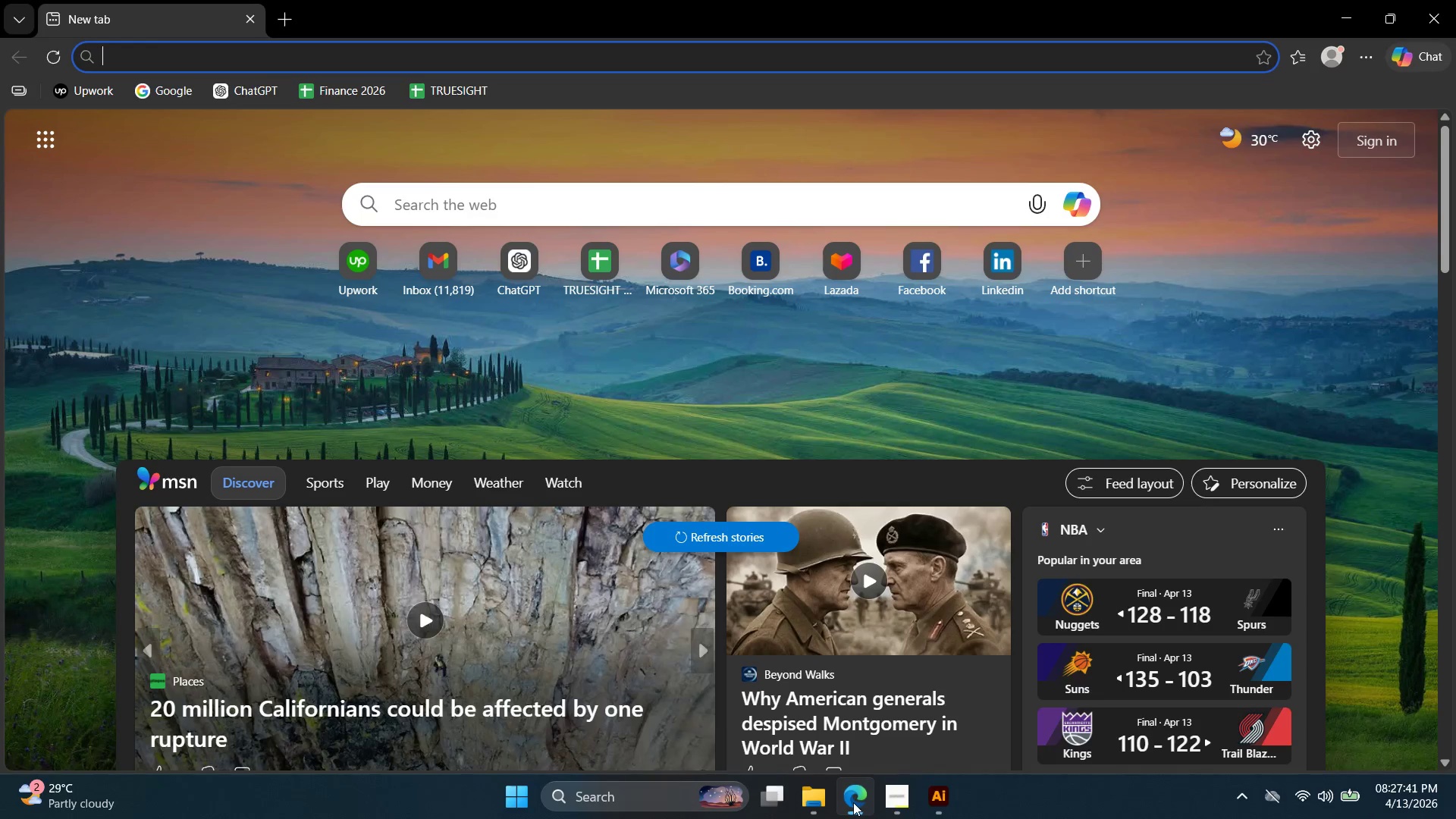 
left_click([872, 797])